 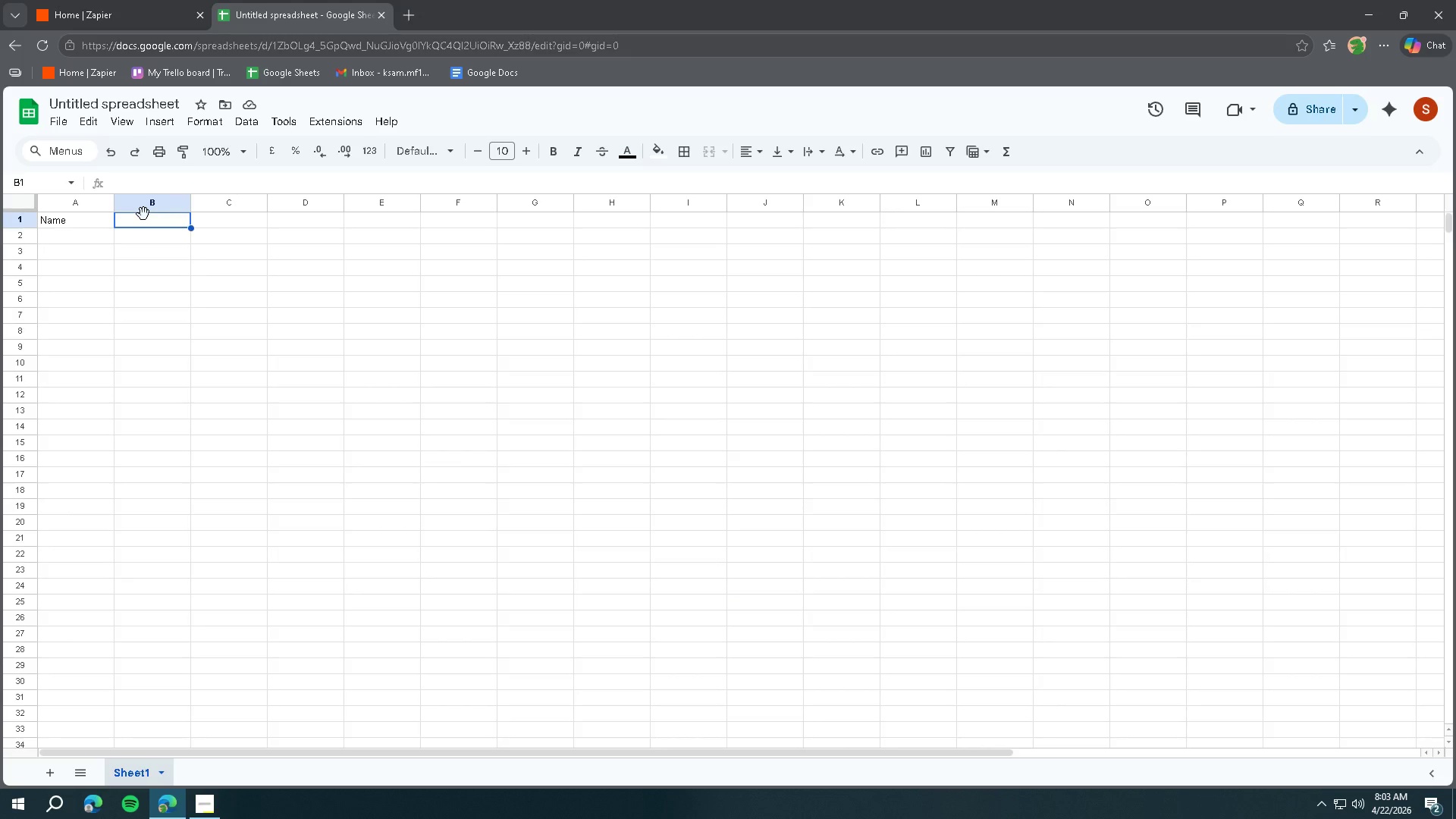 
double_click([148, 223])
 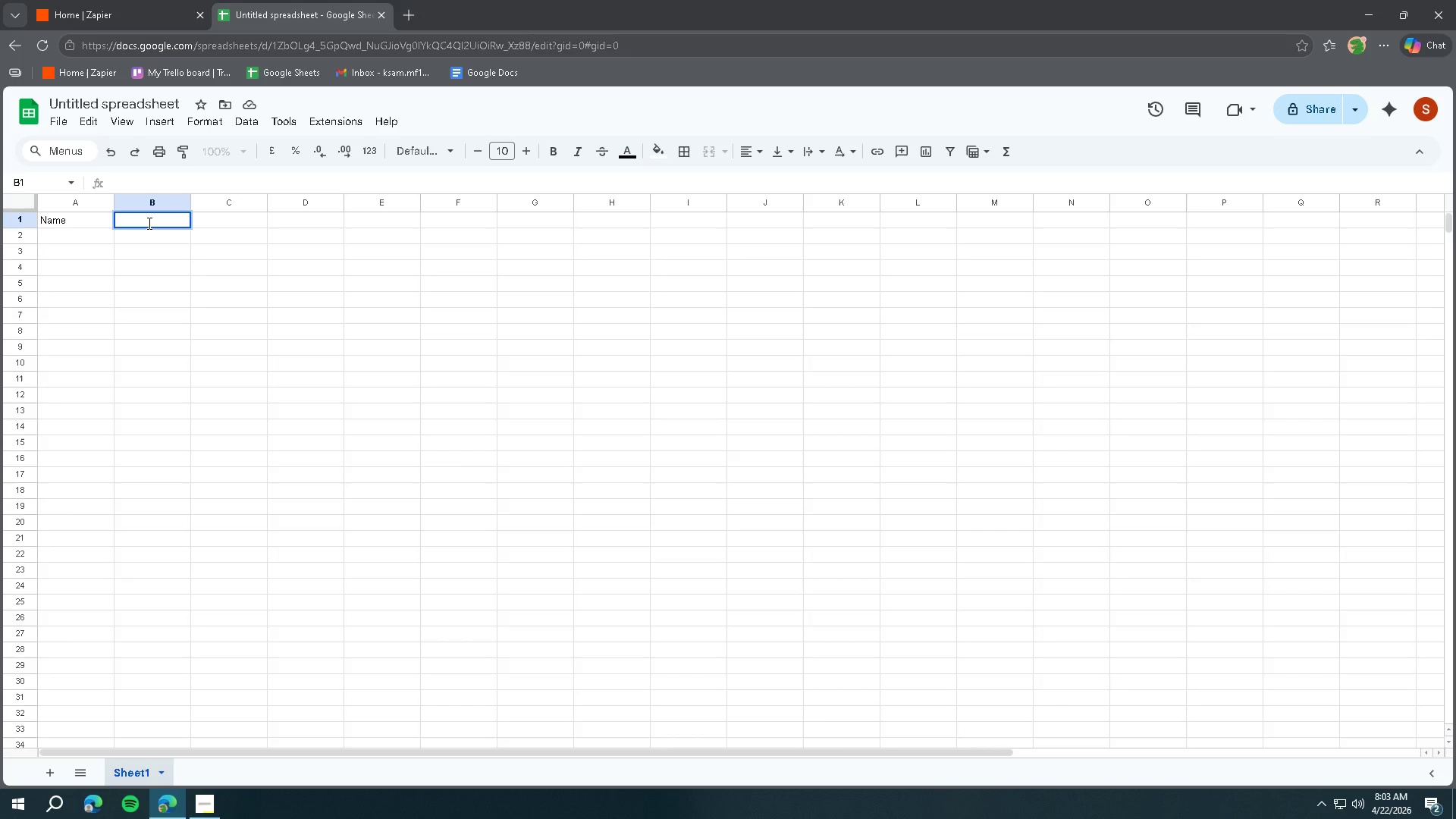 
type(Email)
key(Tab)
type(Status)
key(Tab)
type(Date Added)
 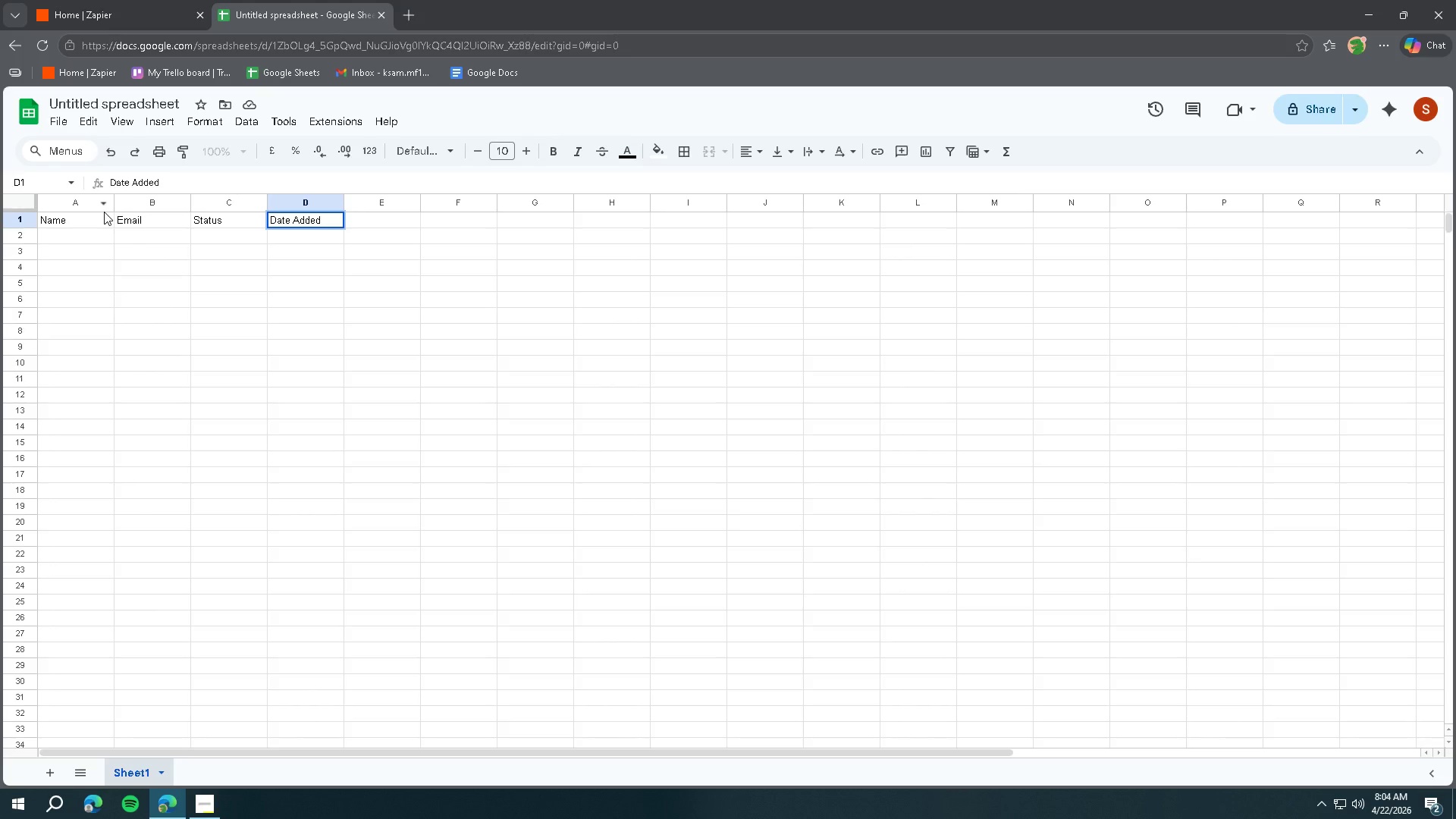 
wait(29.22)
 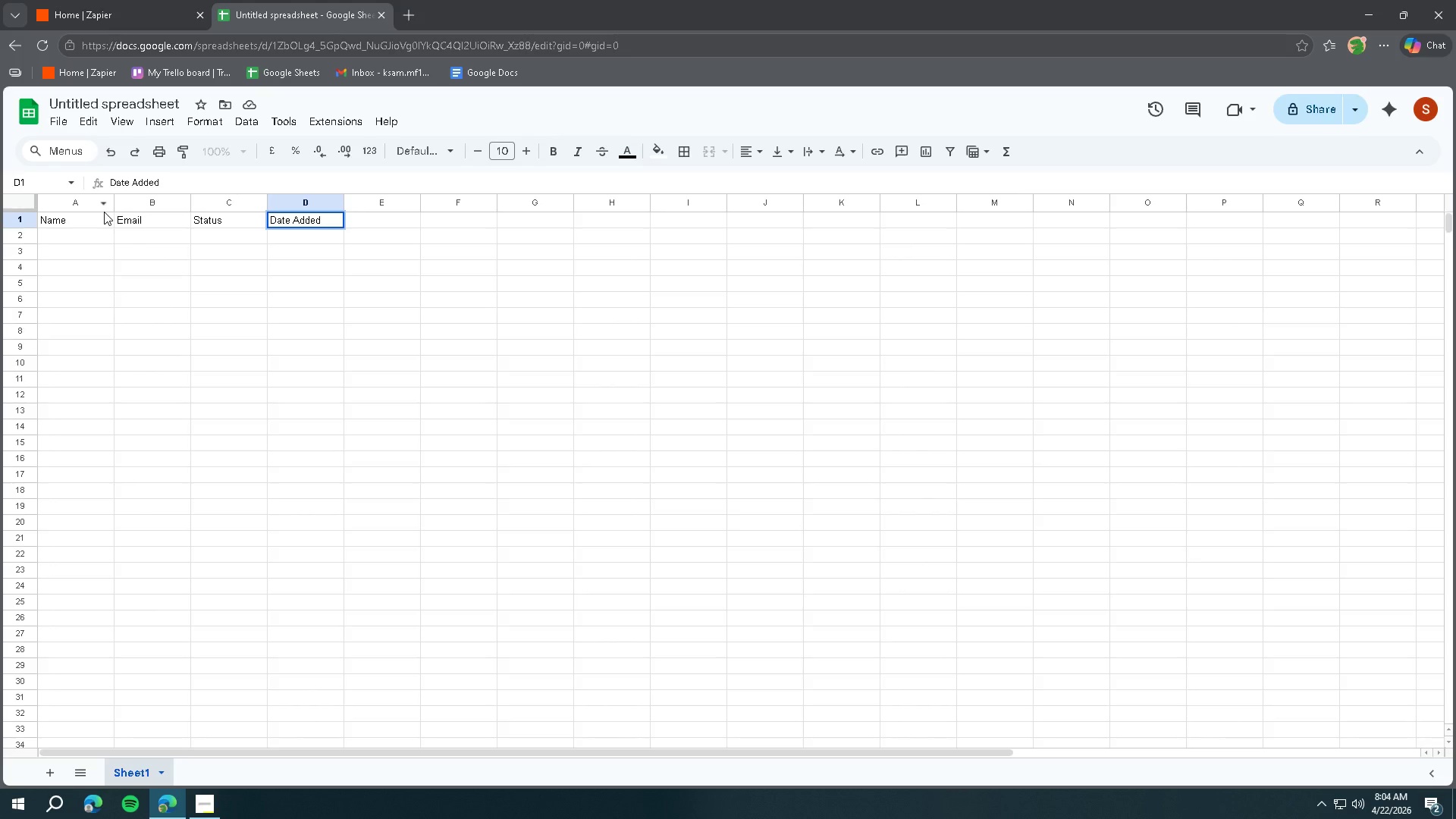 
double_click([233, 234])
 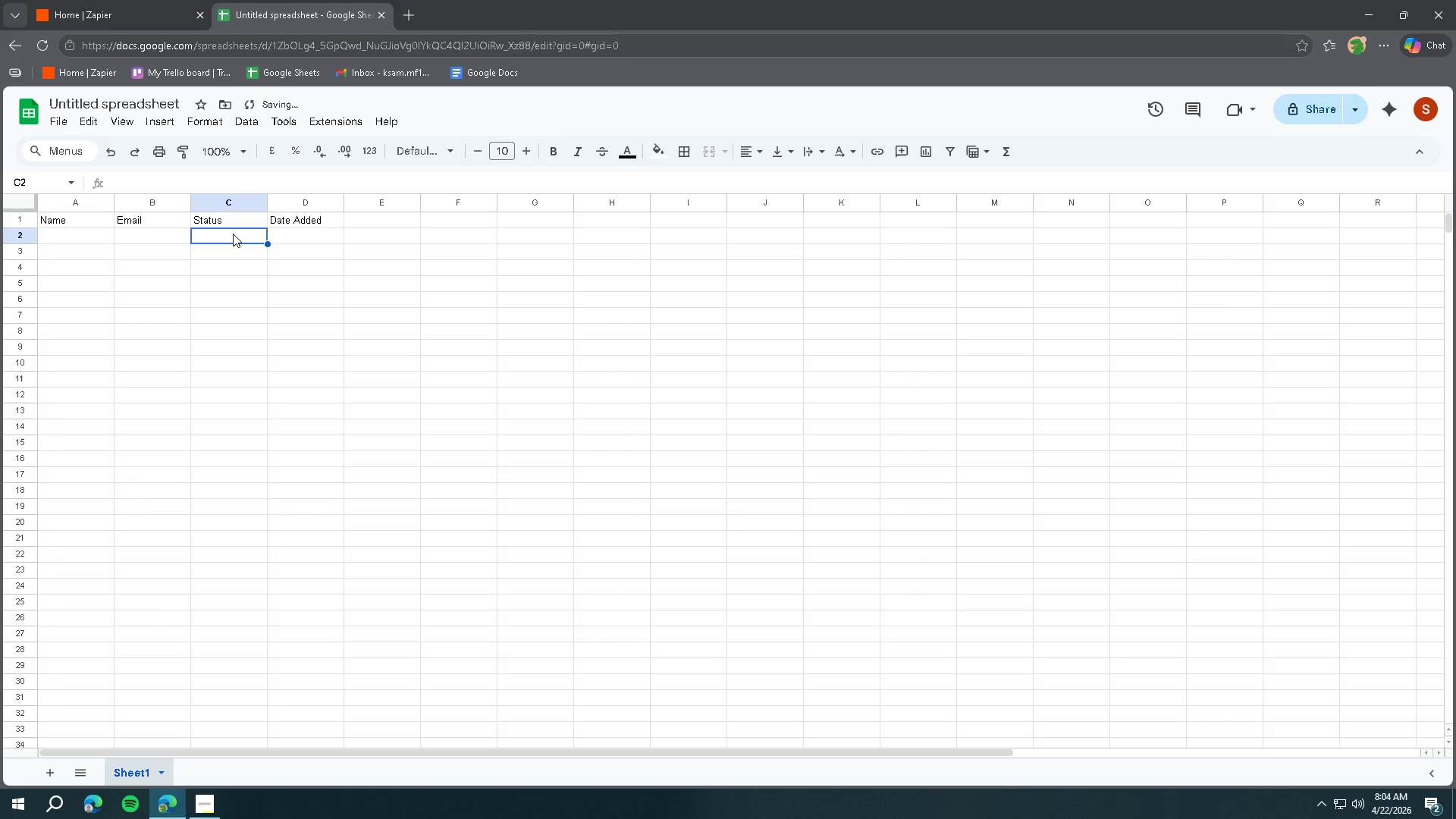 
triple_click([233, 234])
 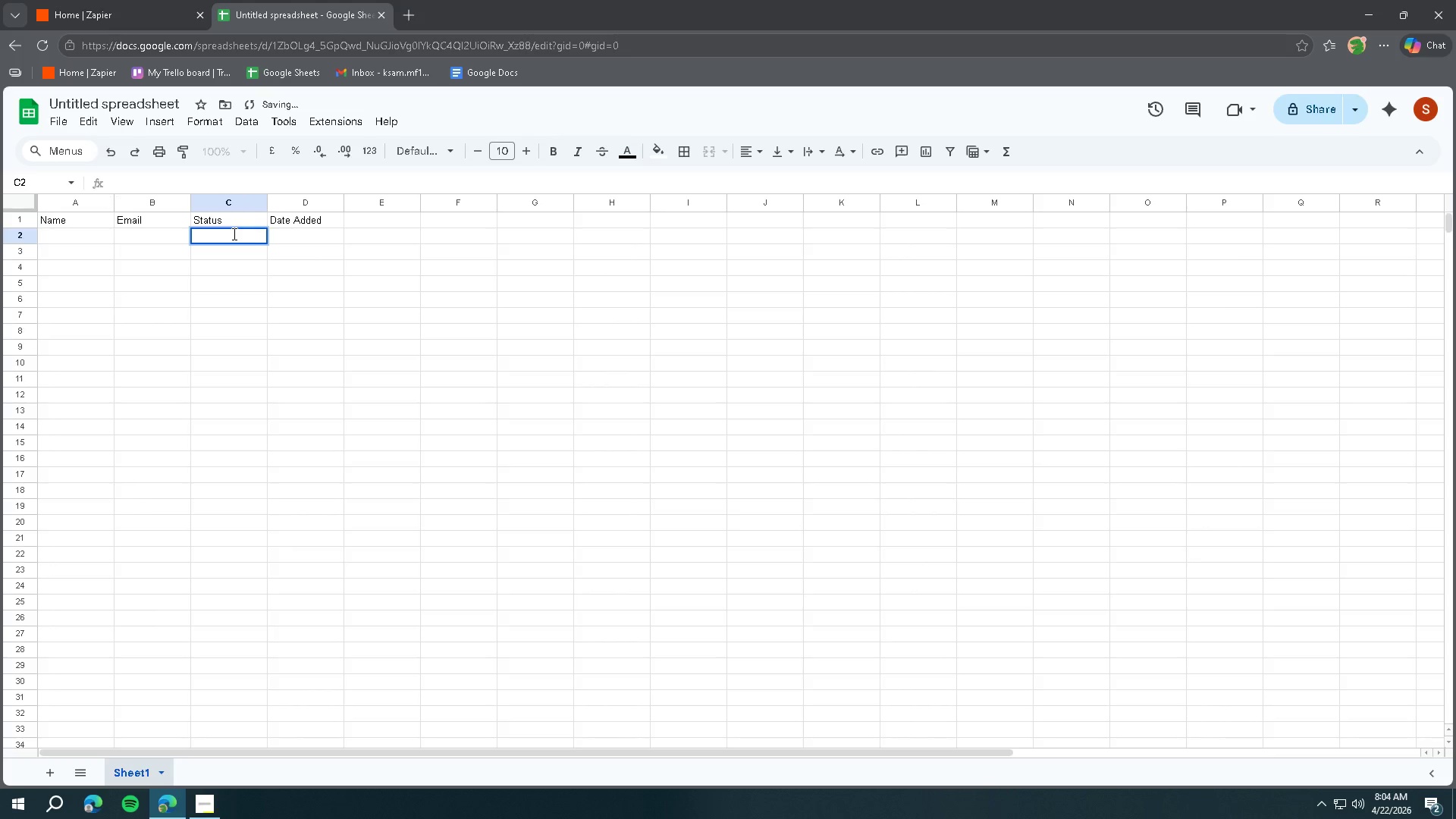 
type(New)
 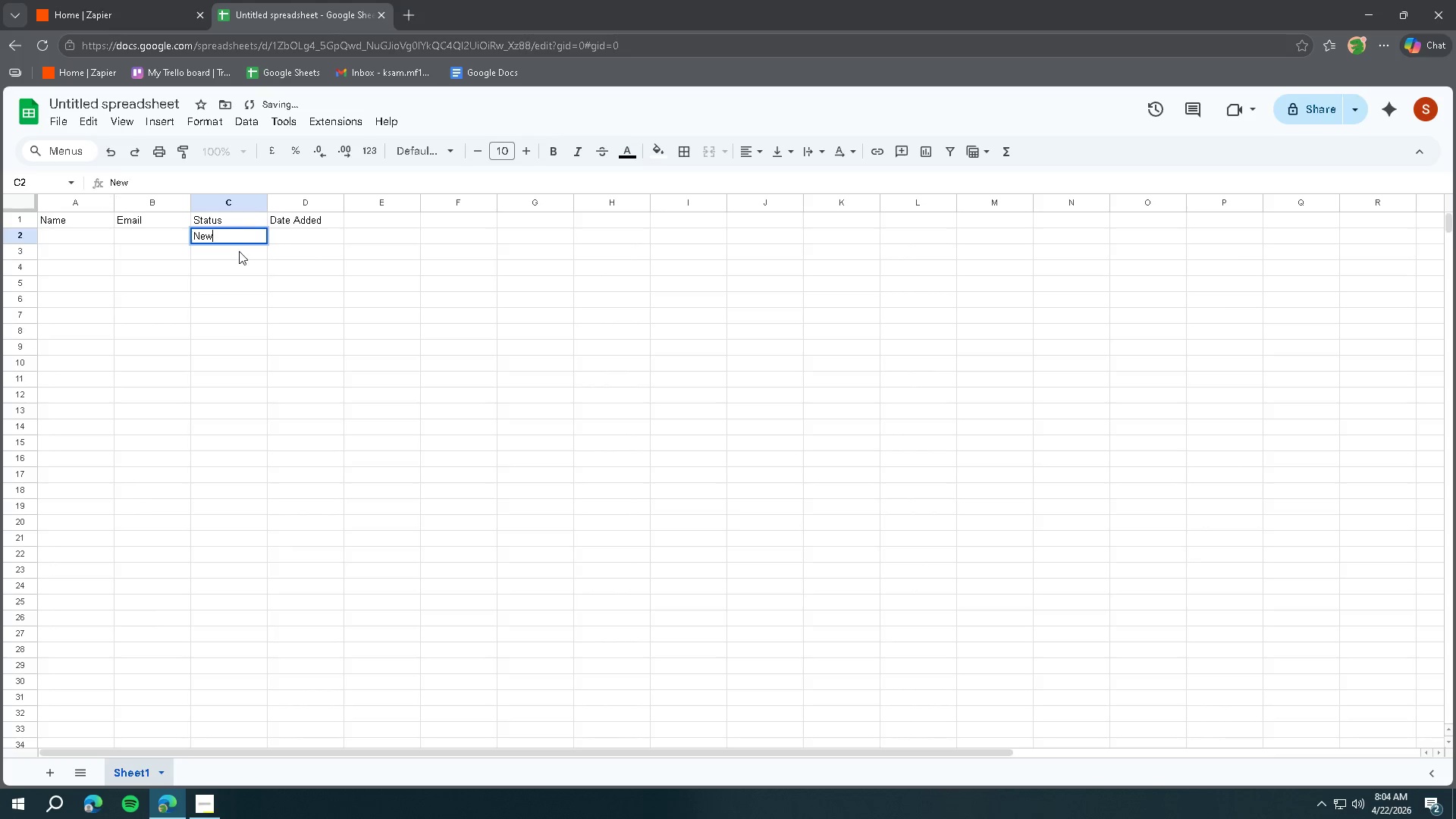 
left_click([239, 251])
 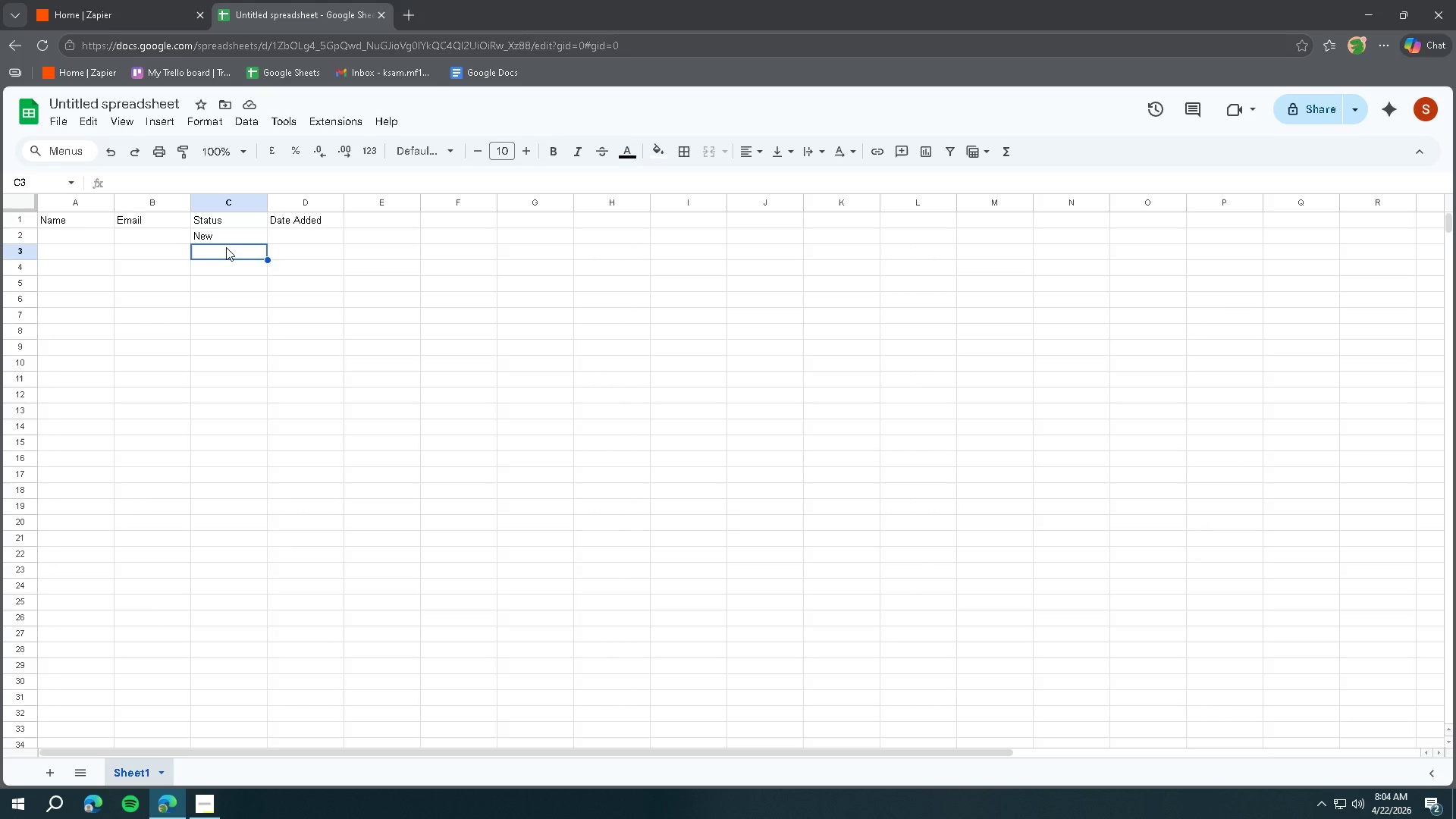 
wait(10.83)
 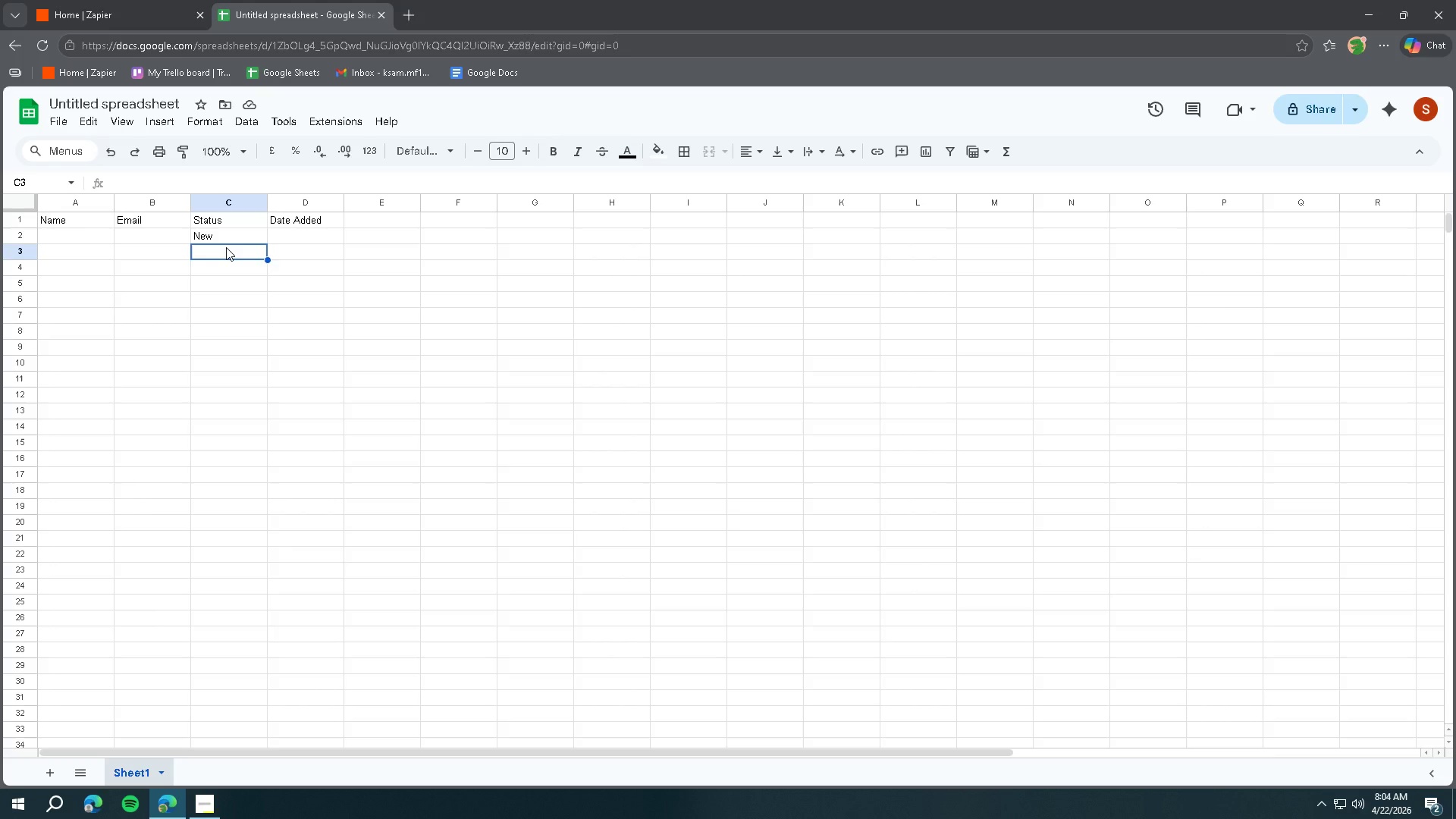 
left_click([116, 23])
 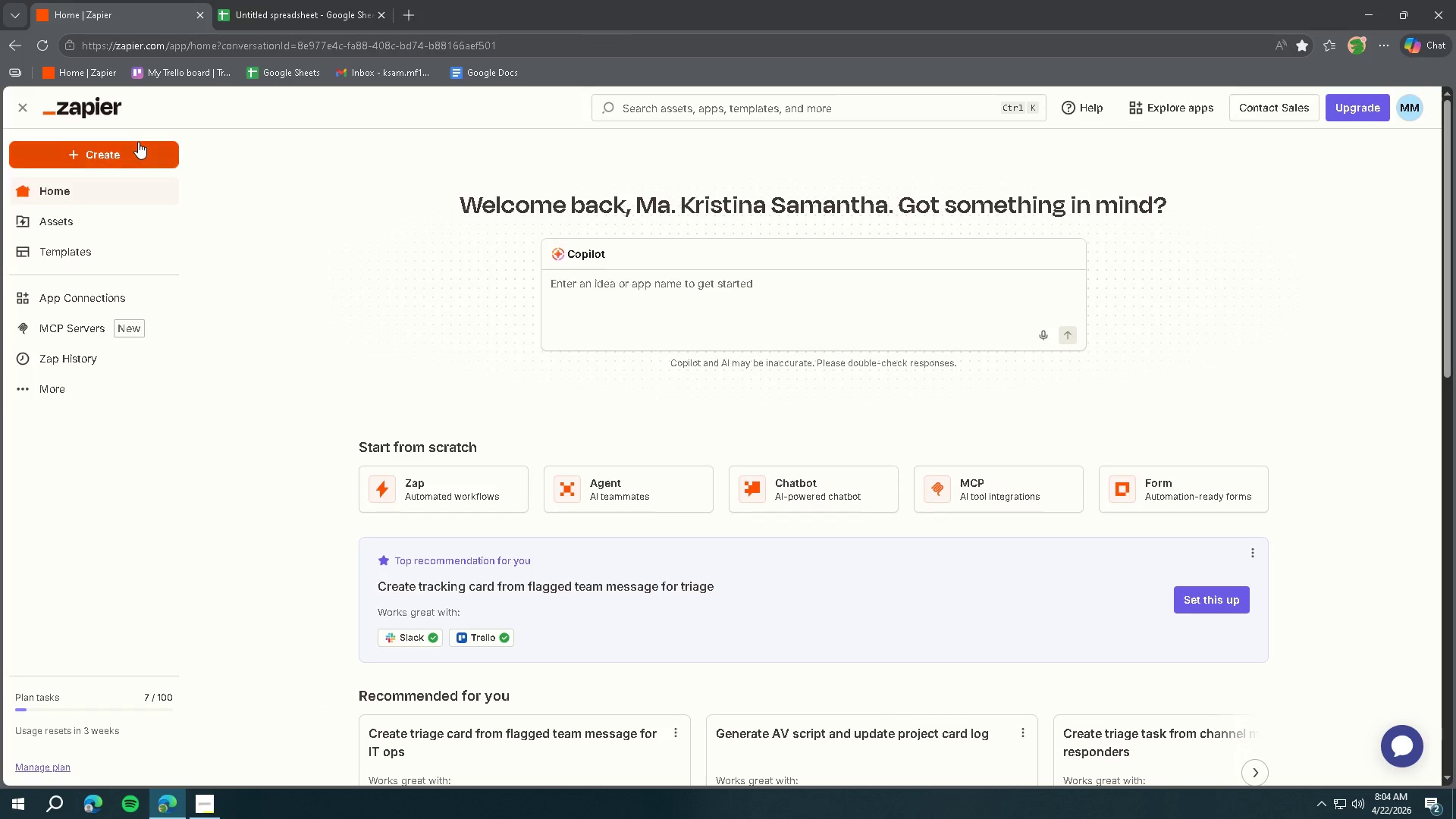 
left_click([134, 145])
 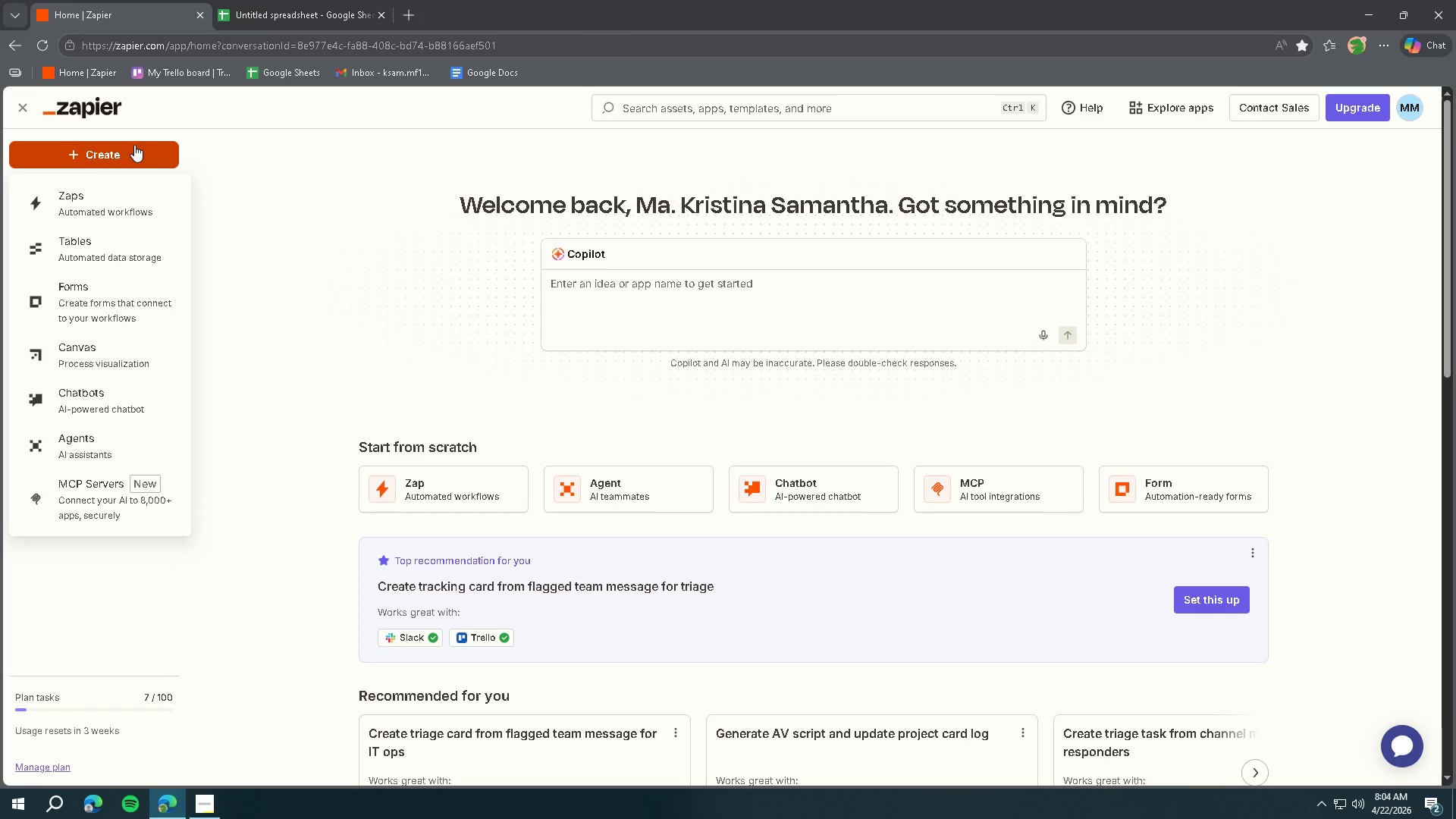 
left_click([115, 195])
 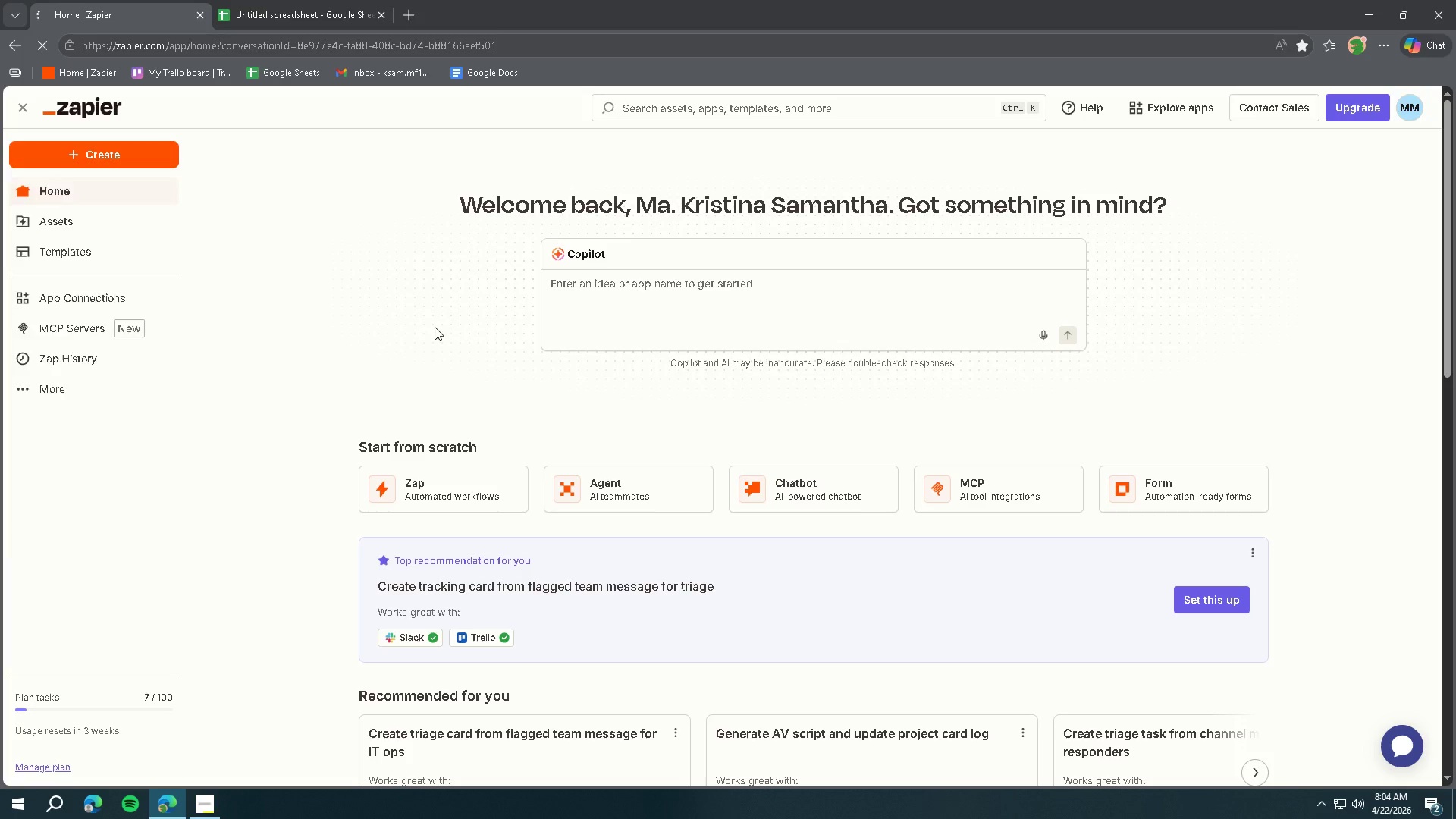 
mouse_move([429, 322])
 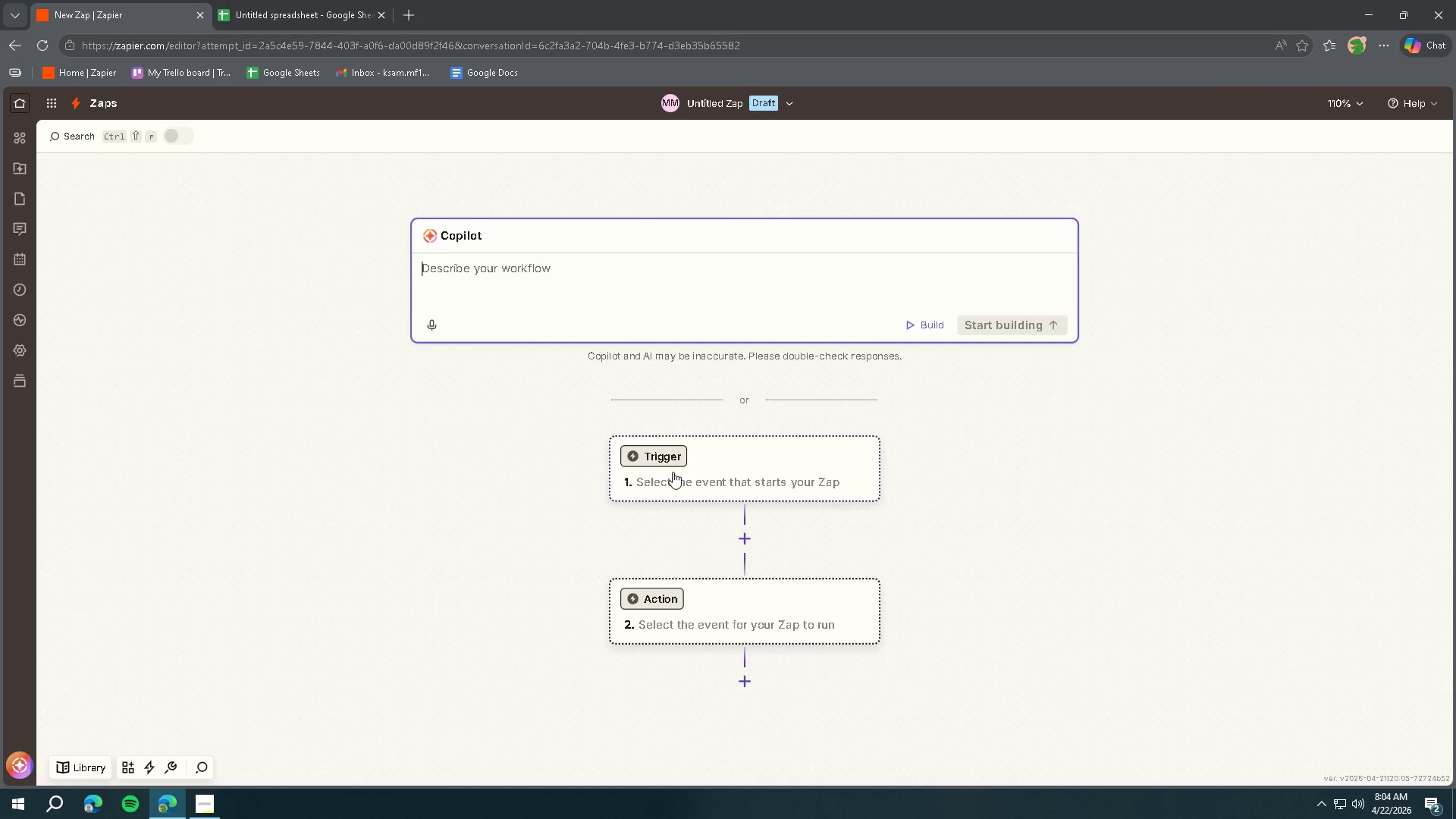 
left_click([665, 453])
 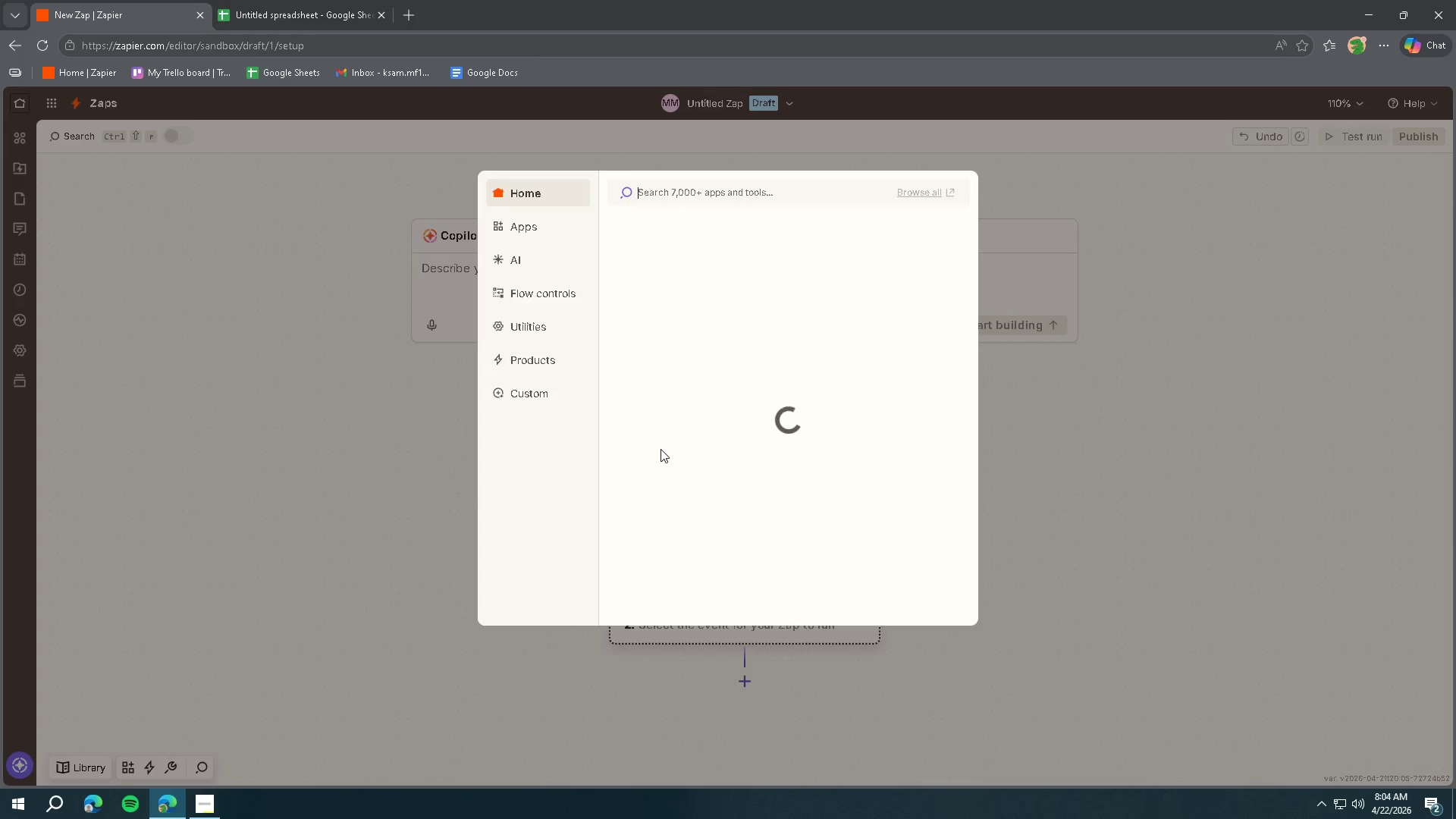 
mouse_move([668, 432])
 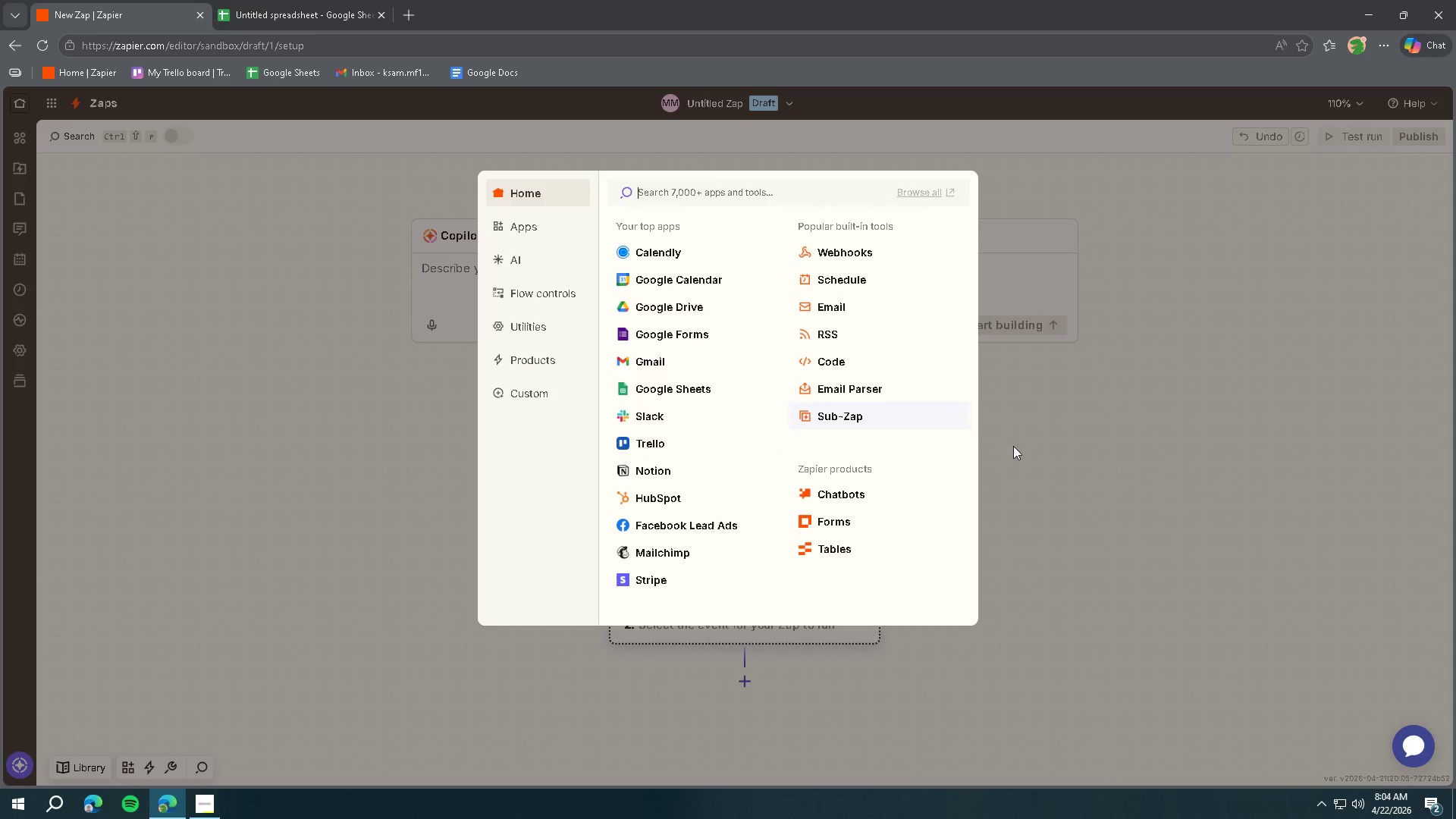 
left_click([1125, 469])
 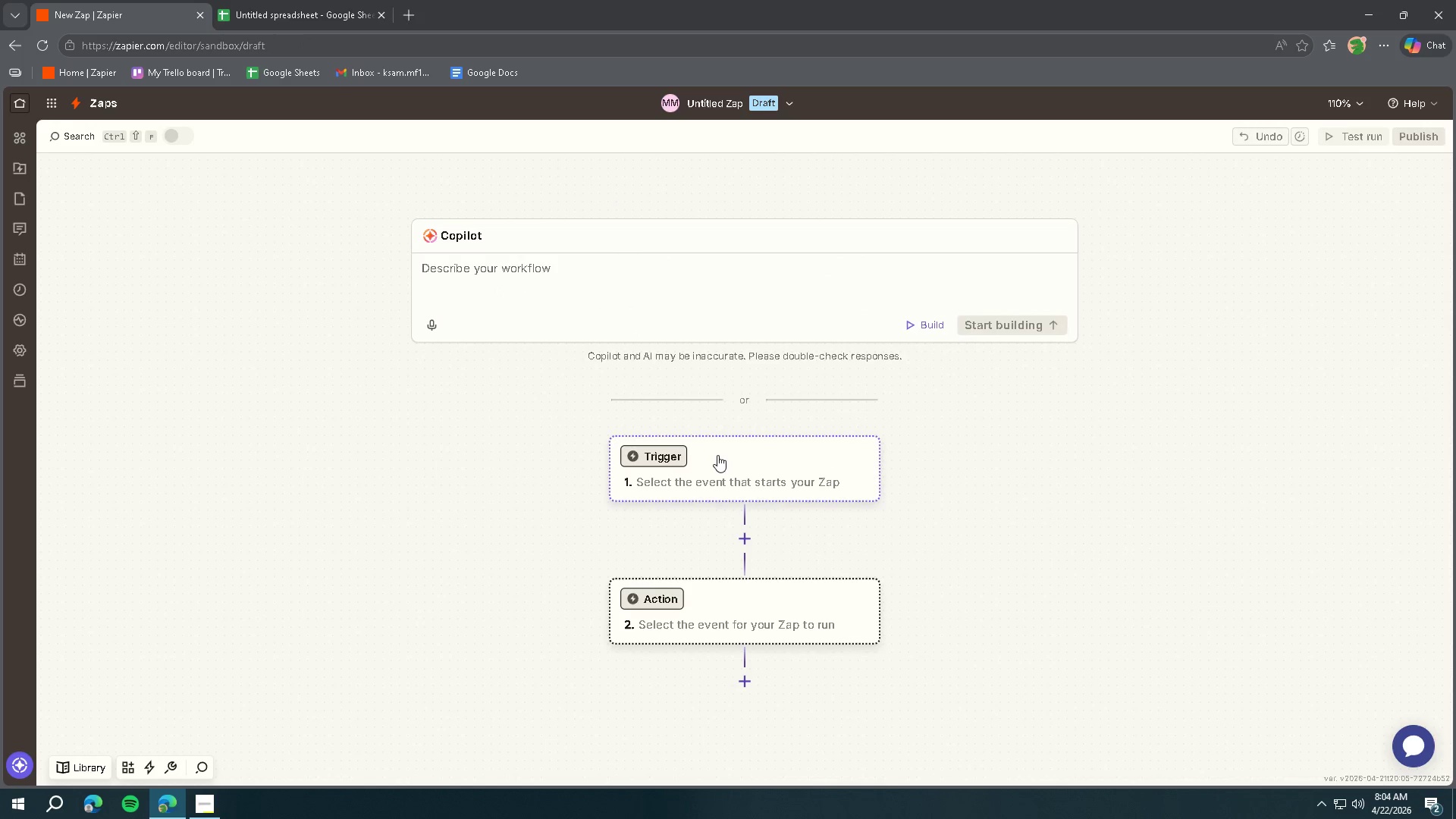 
left_click([648, 457])
 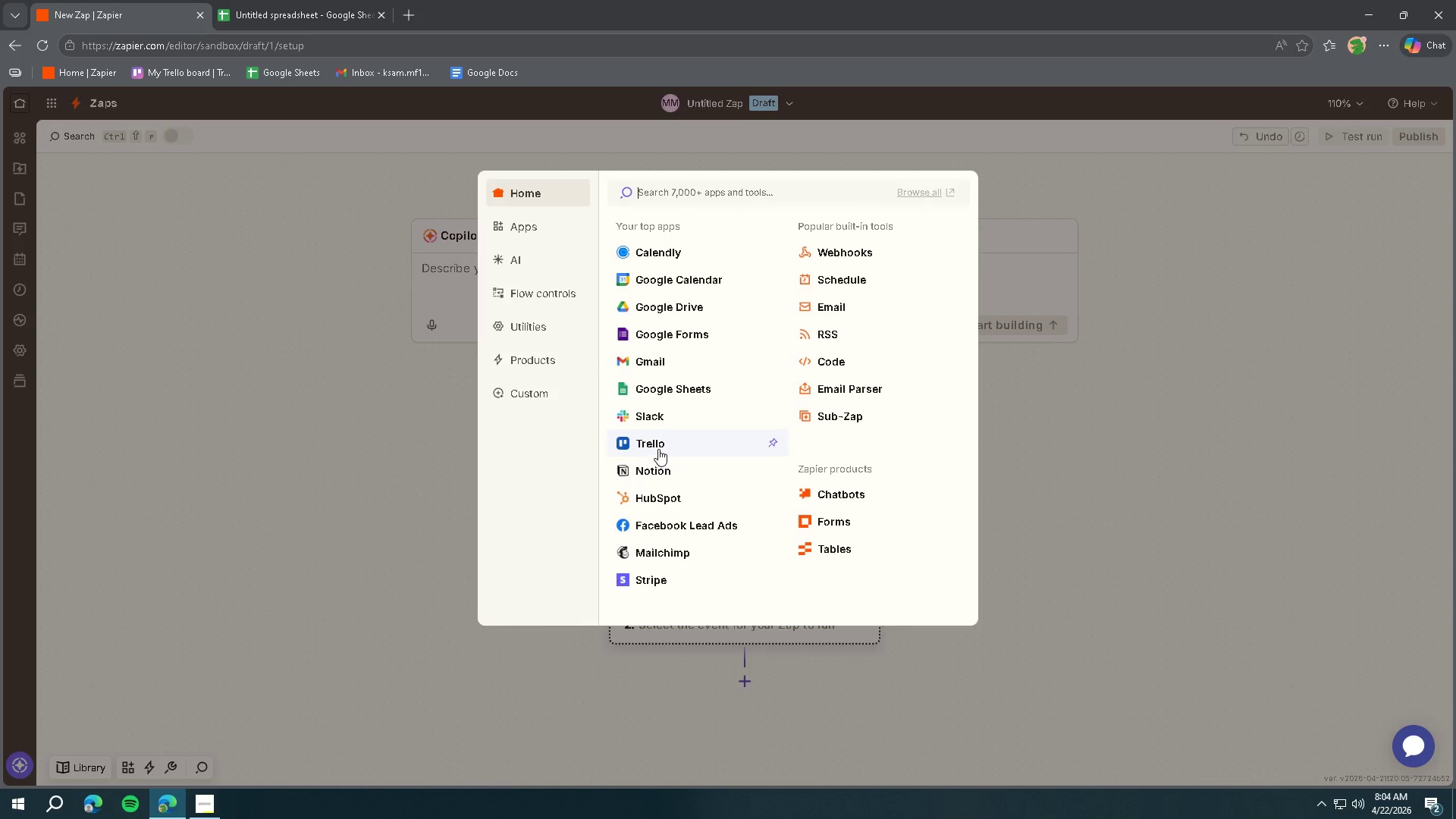 
left_click([682, 386])
 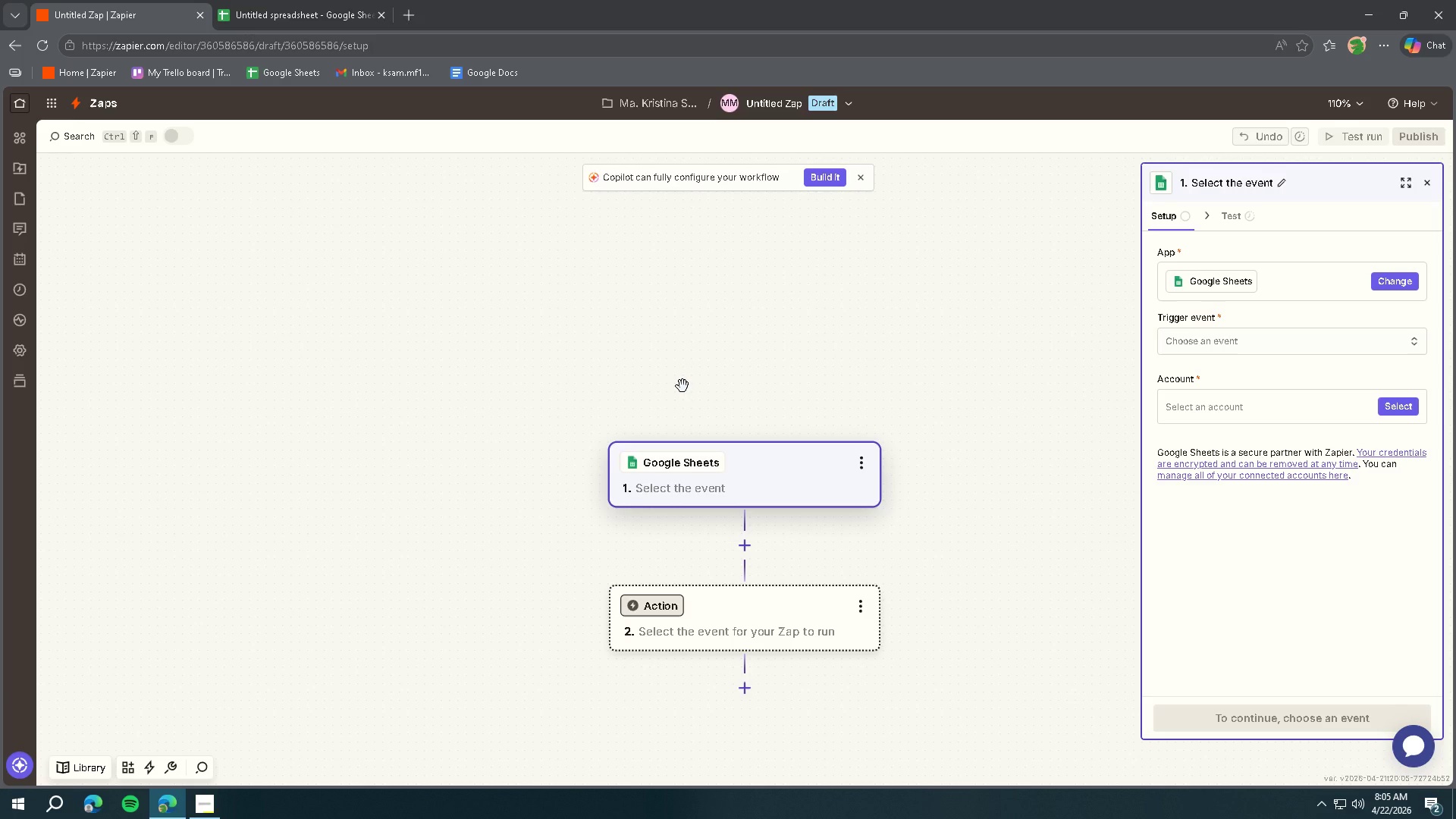 
wait(36.92)
 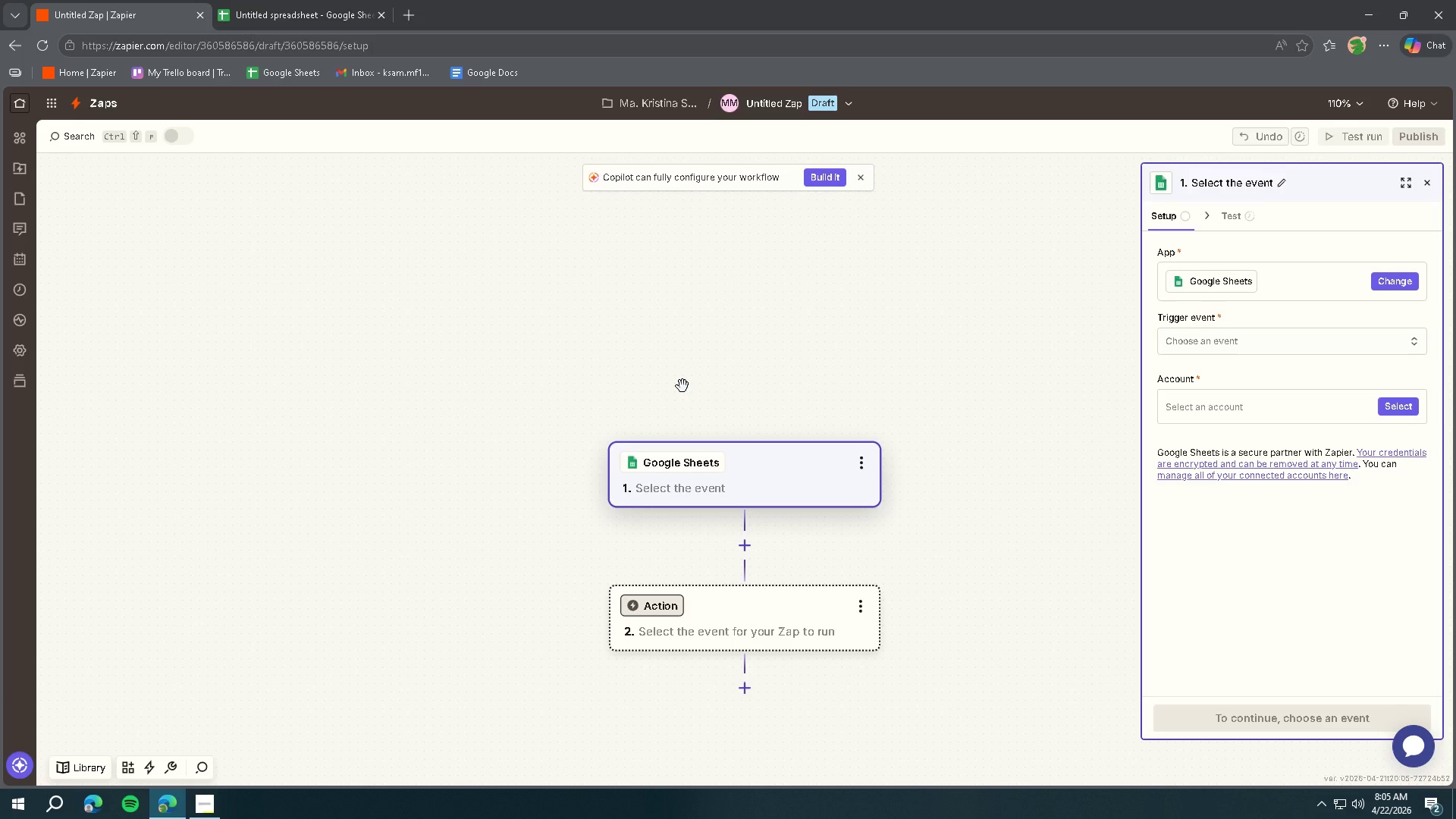 
mouse_move([1354, 278])
 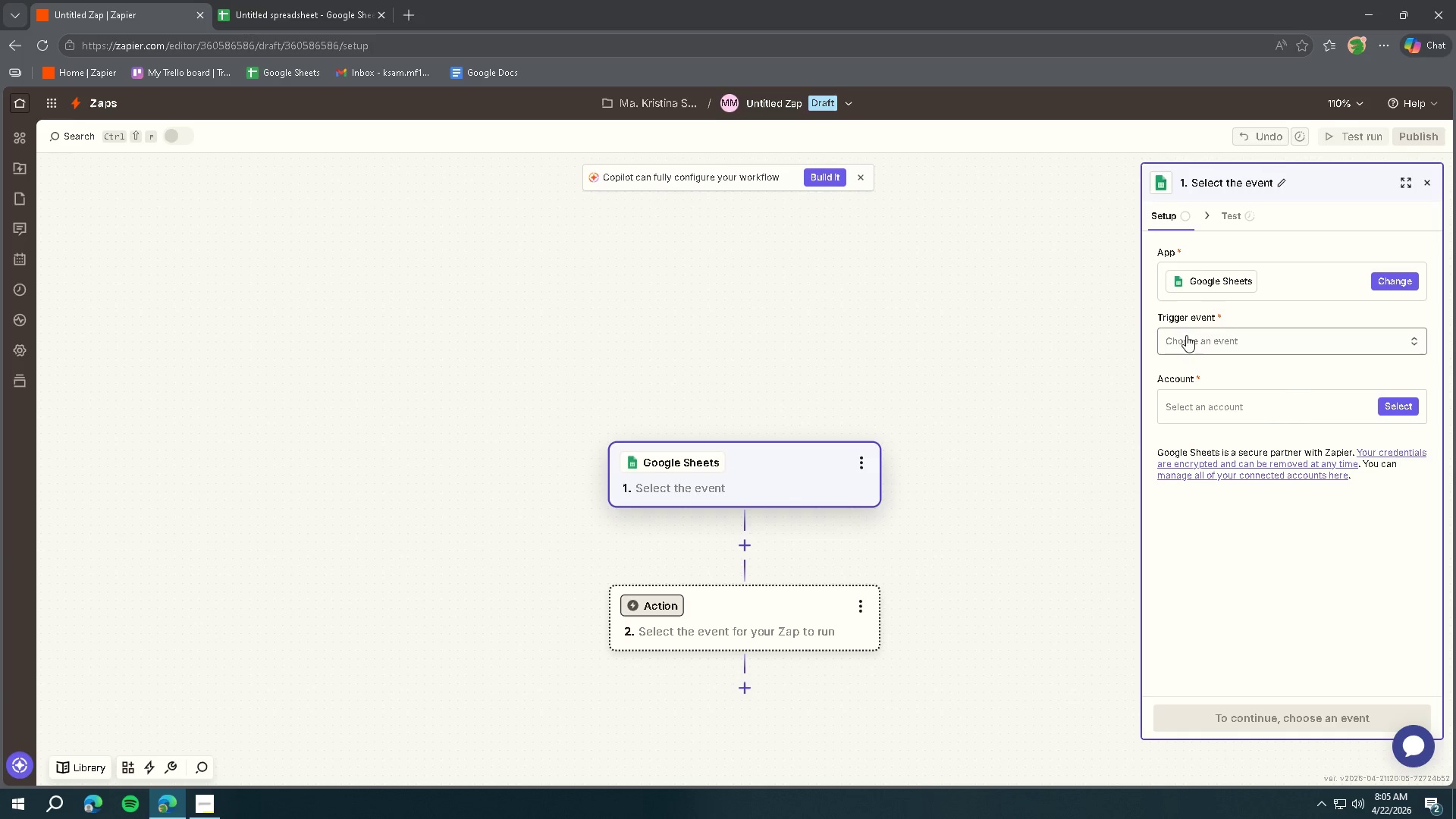 
left_click([1186, 337])
 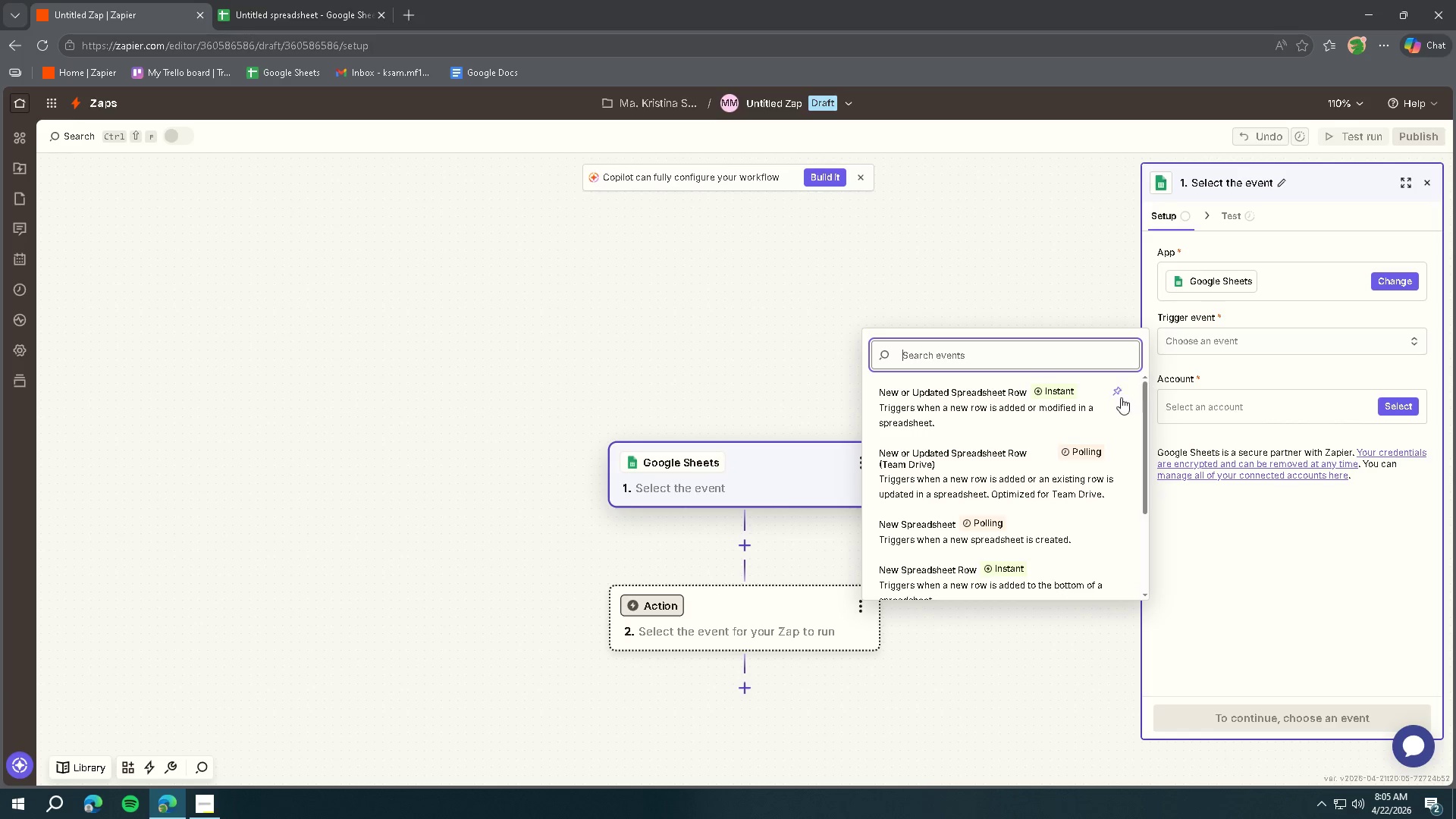 
scroll: coordinate [1024, 460], scroll_direction: down, amount: 1.0
 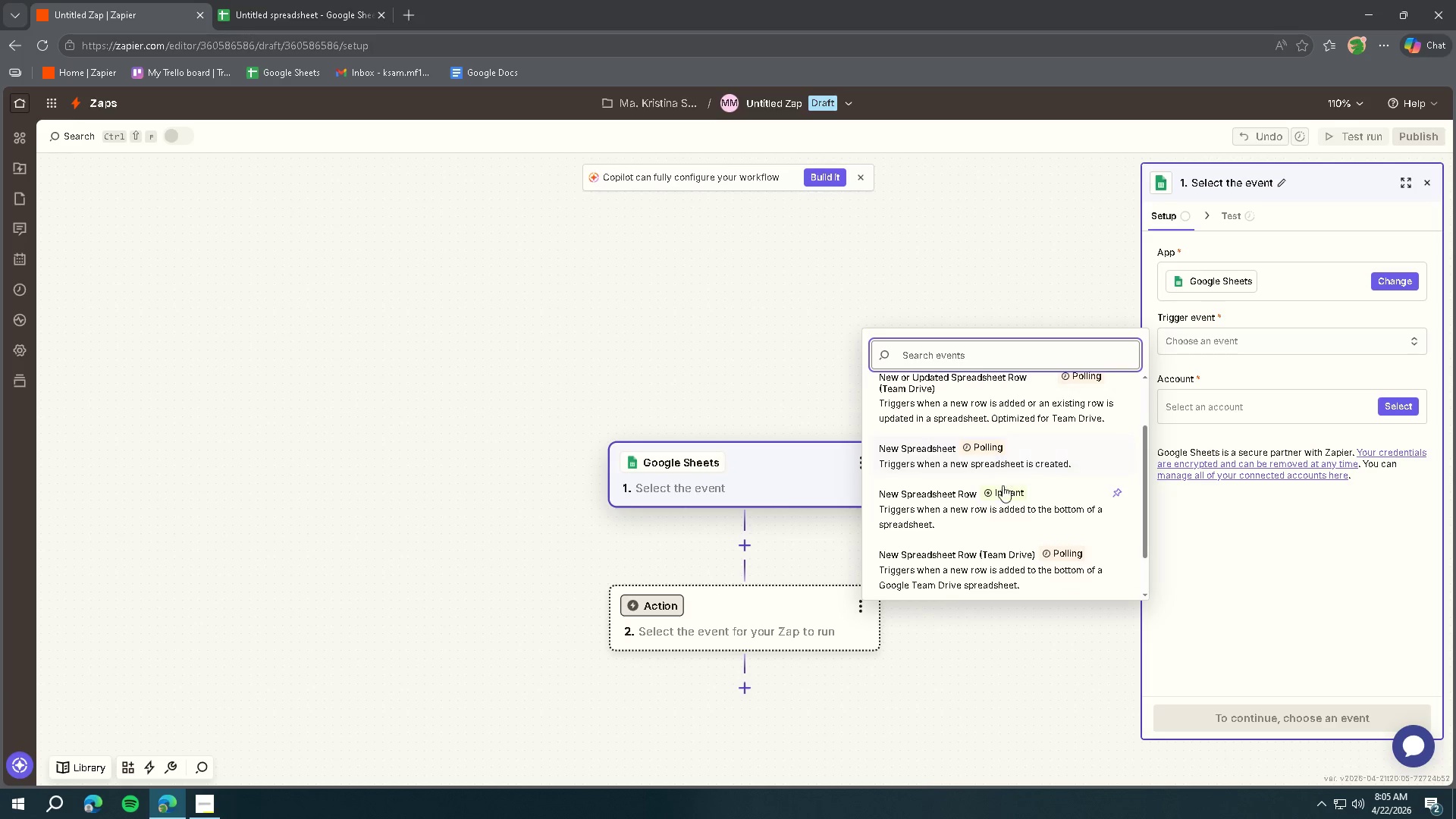 
left_click([899, 504])
 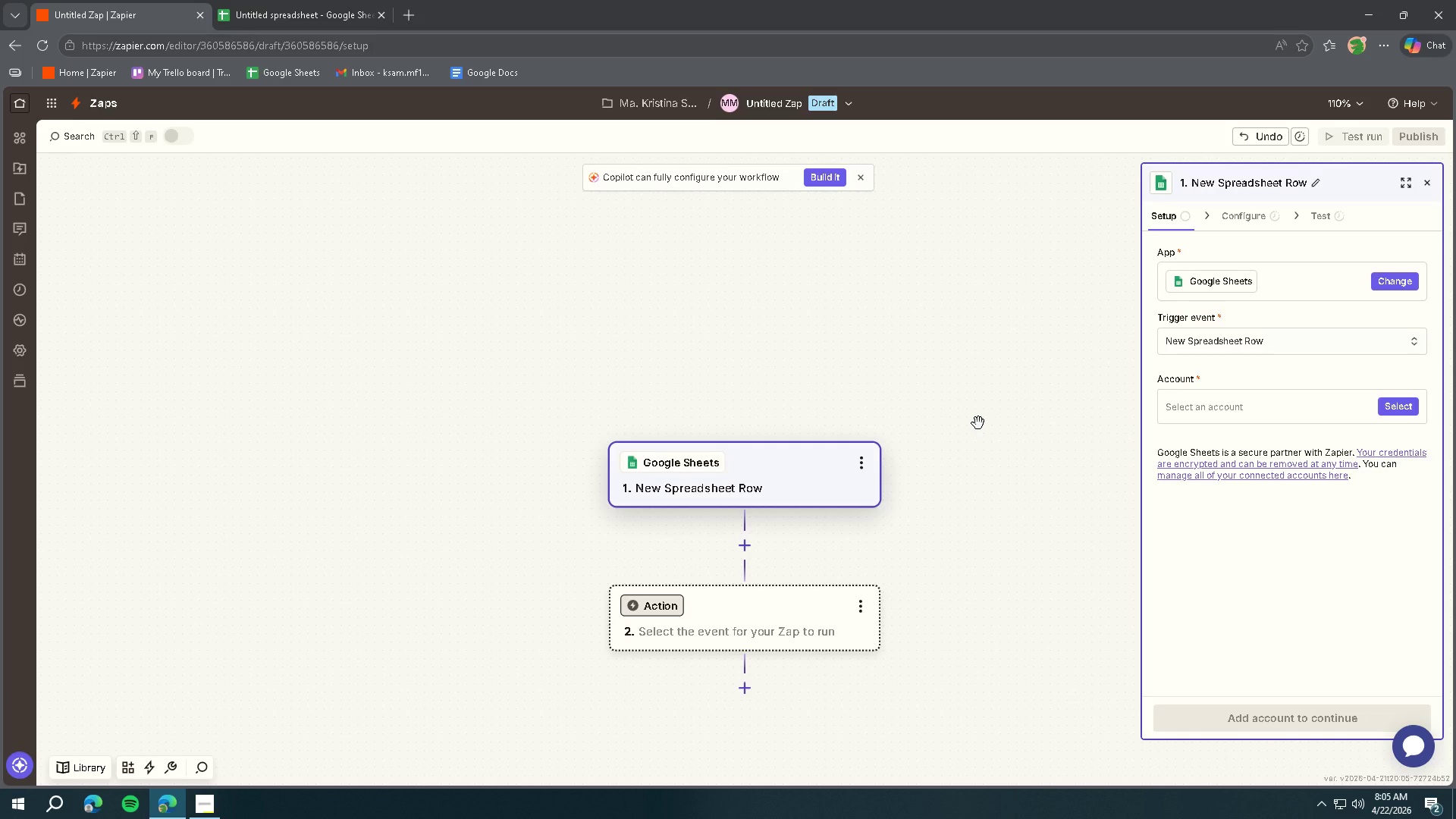 
wait(8.62)
 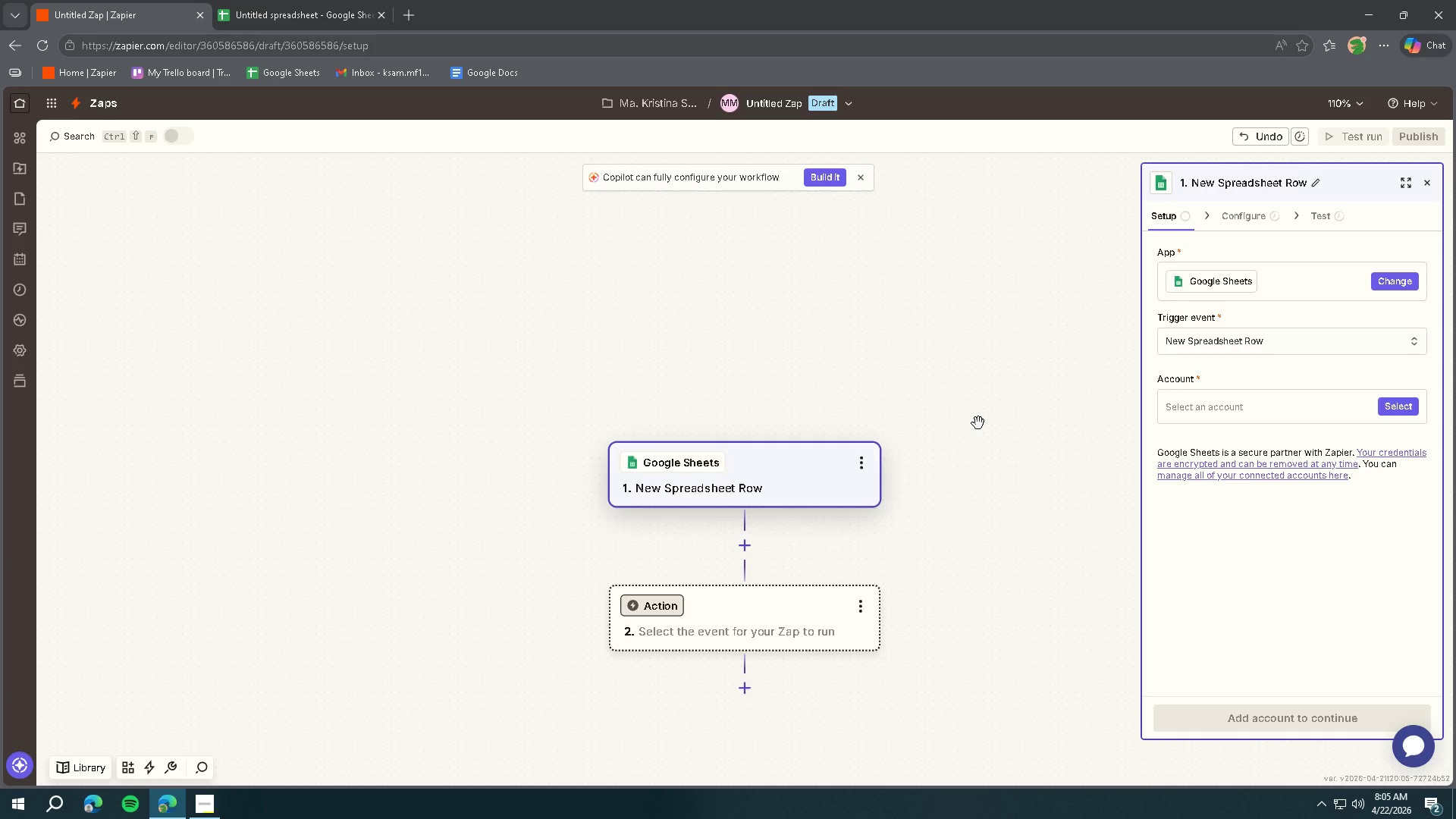 
left_click([1197, 399])
 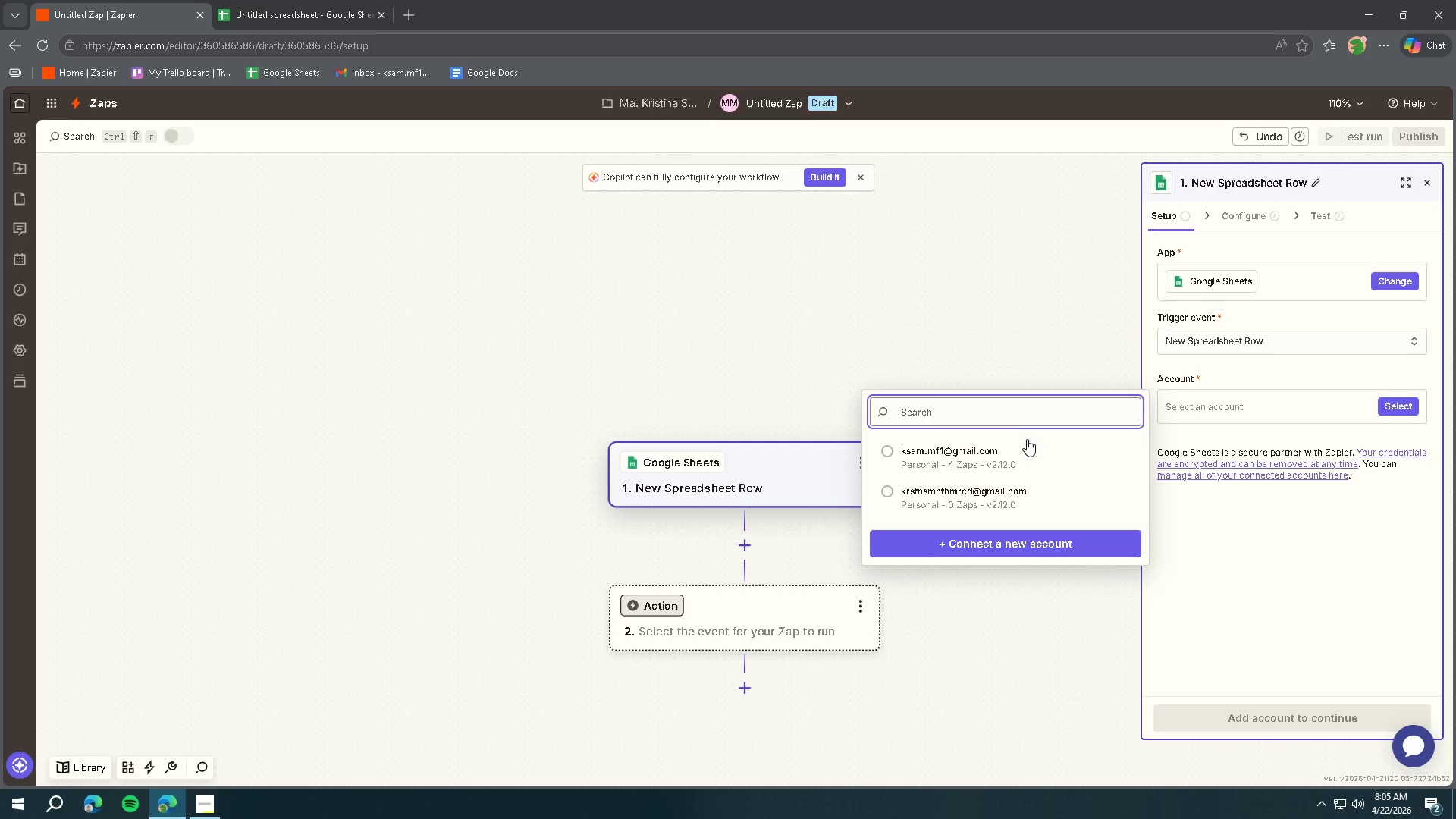 
left_click([1010, 454])
 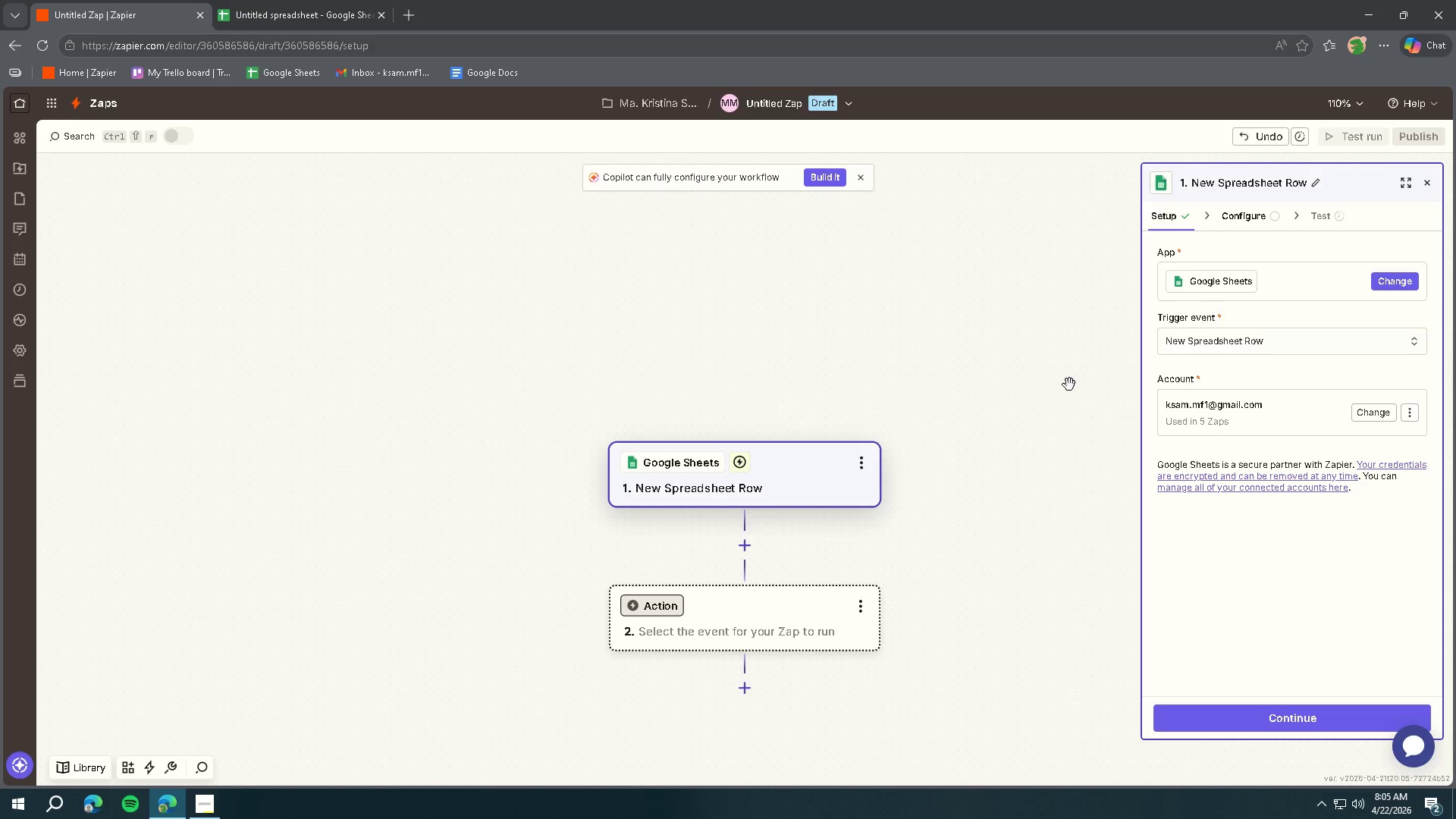 
wait(6.58)
 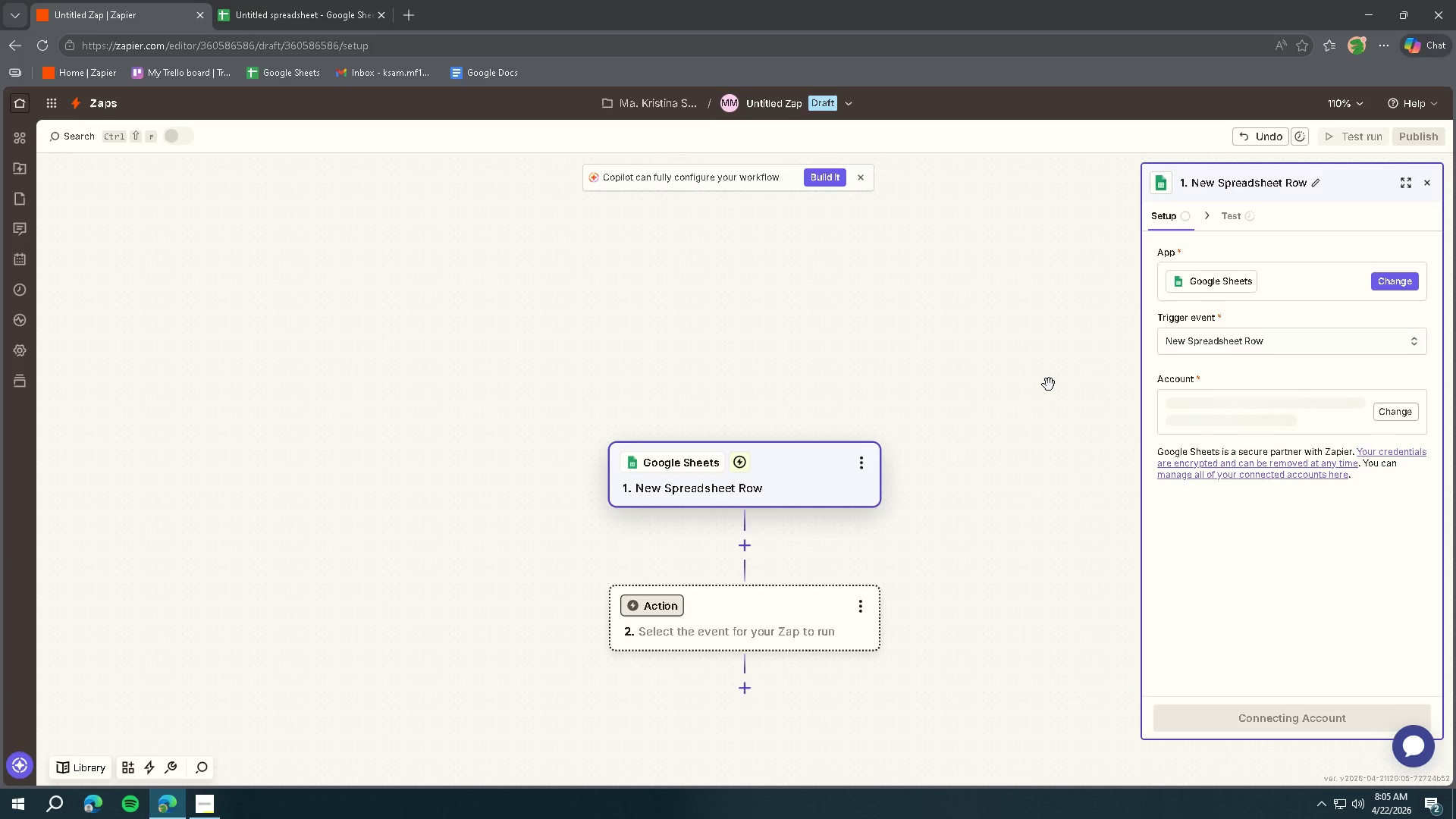 
left_click([1249, 217])
 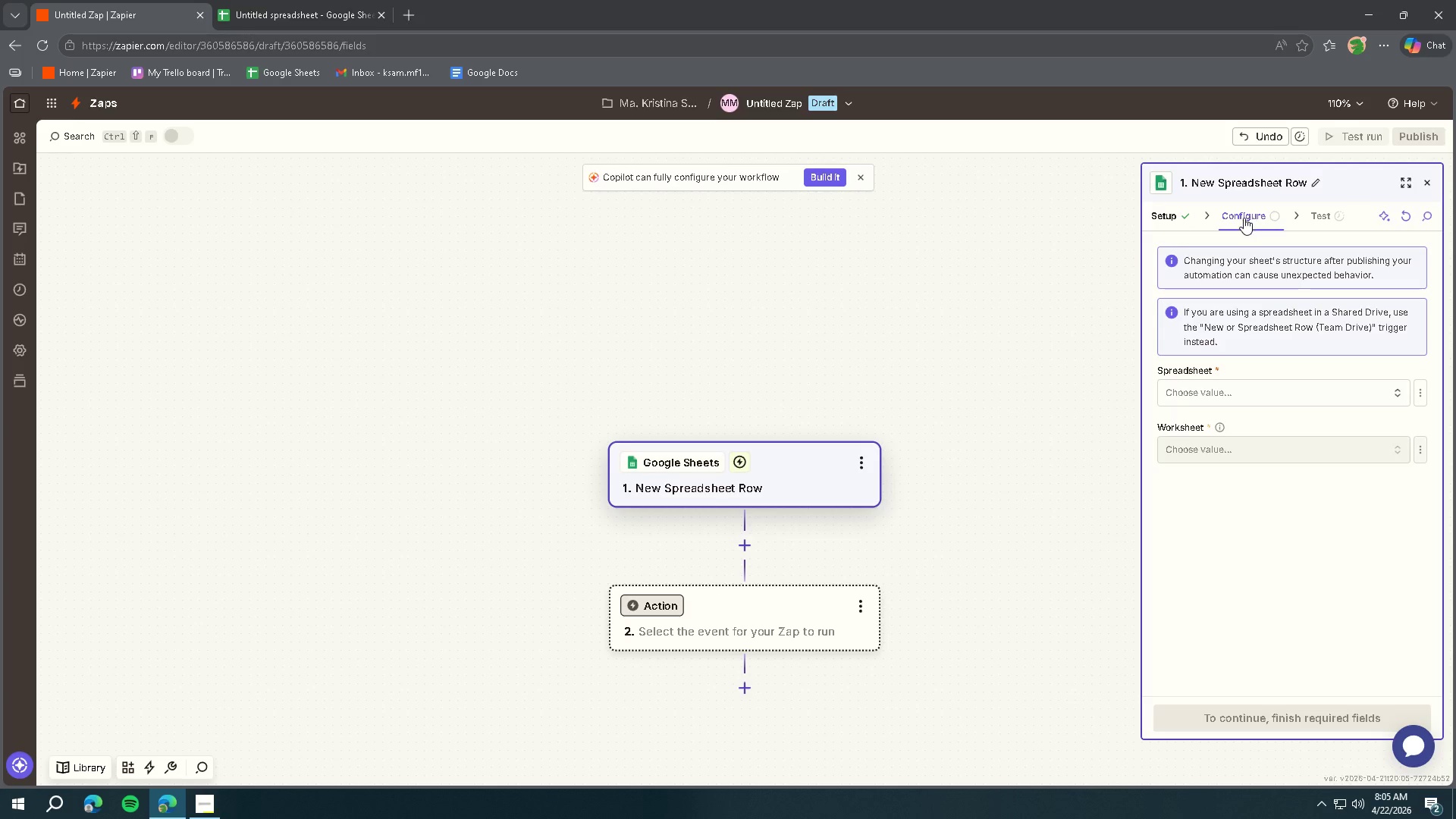 
left_click([1184, 217])
 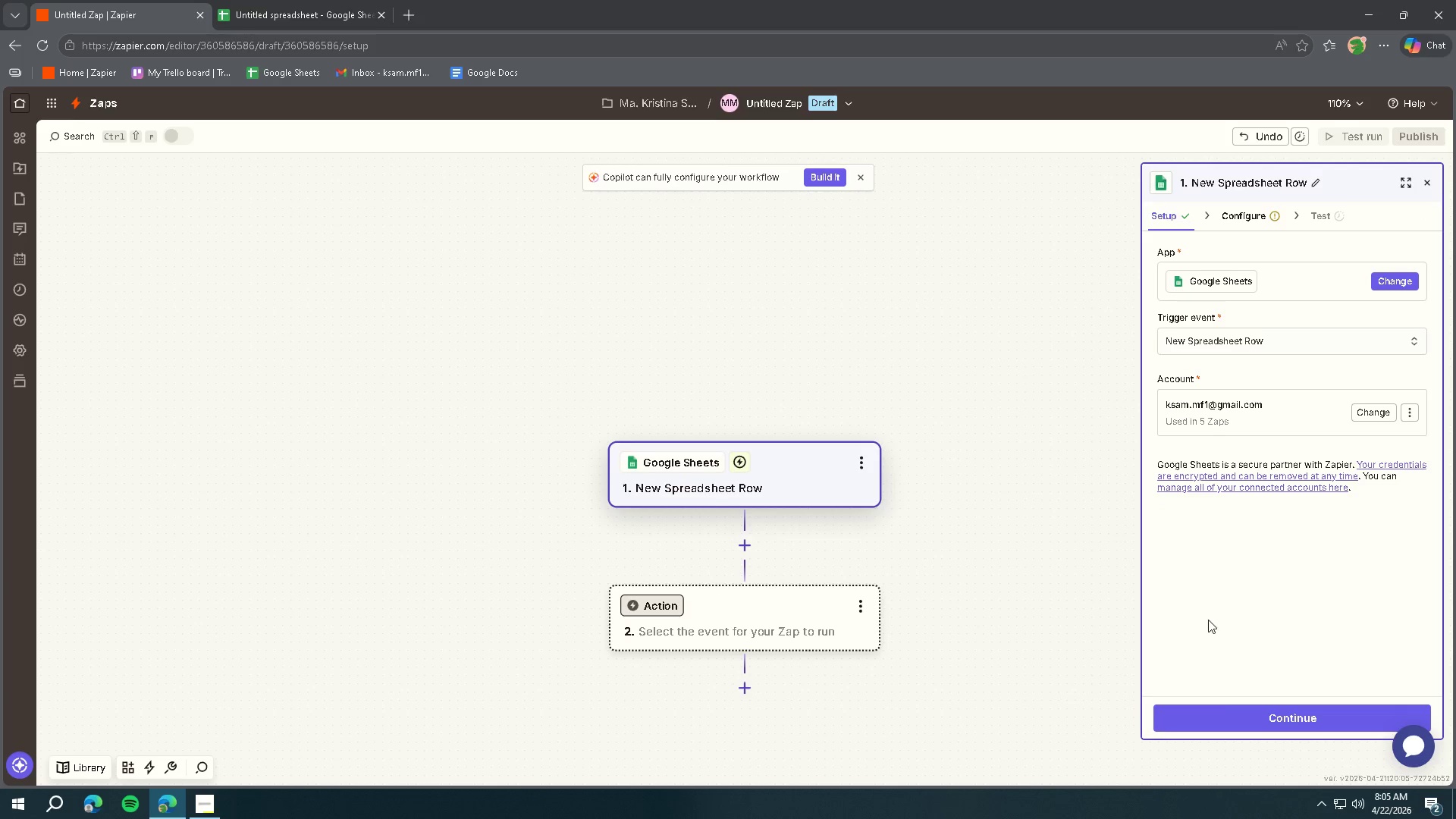 
left_click([1217, 719])
 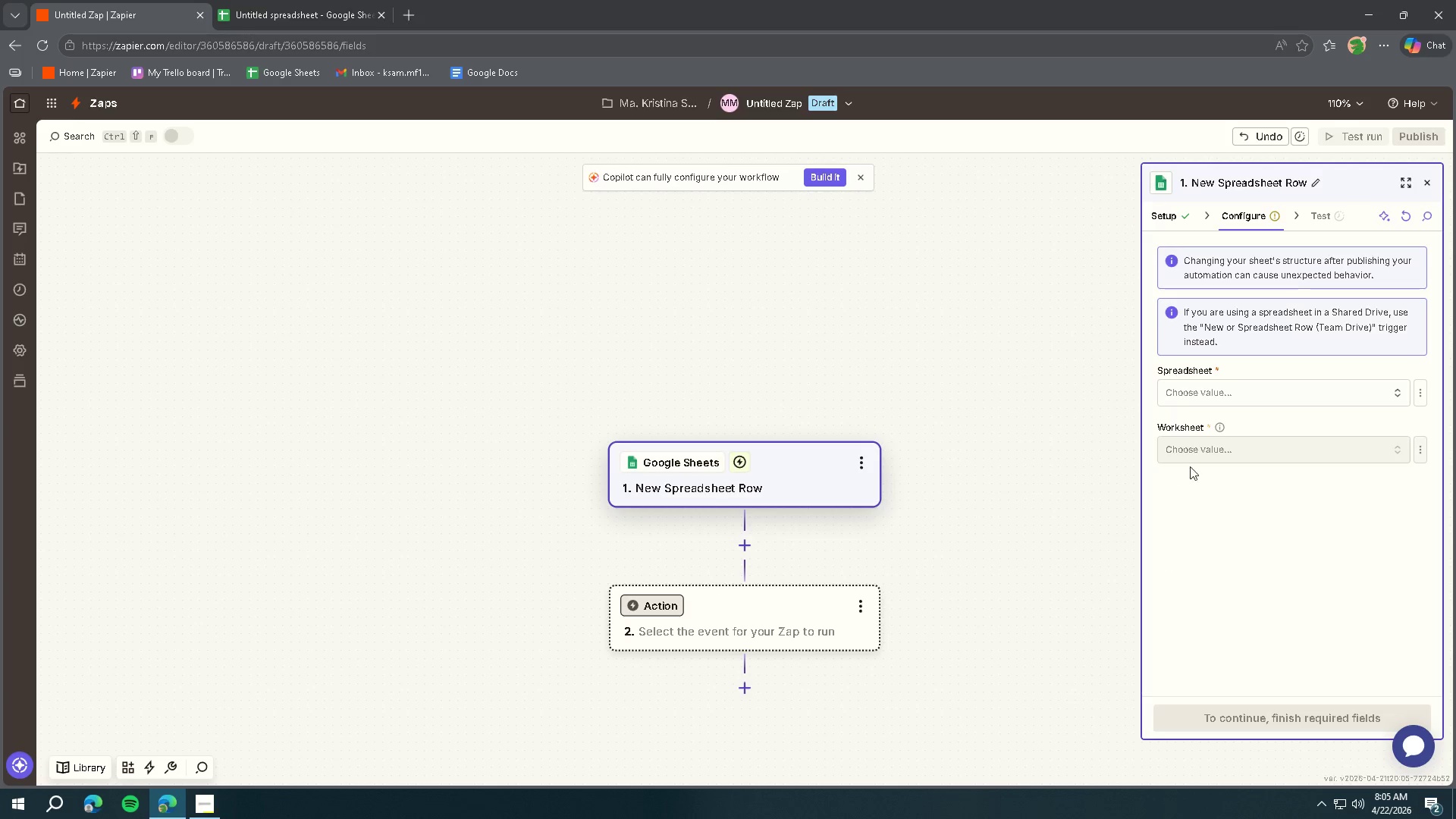 
left_click([1194, 398])
 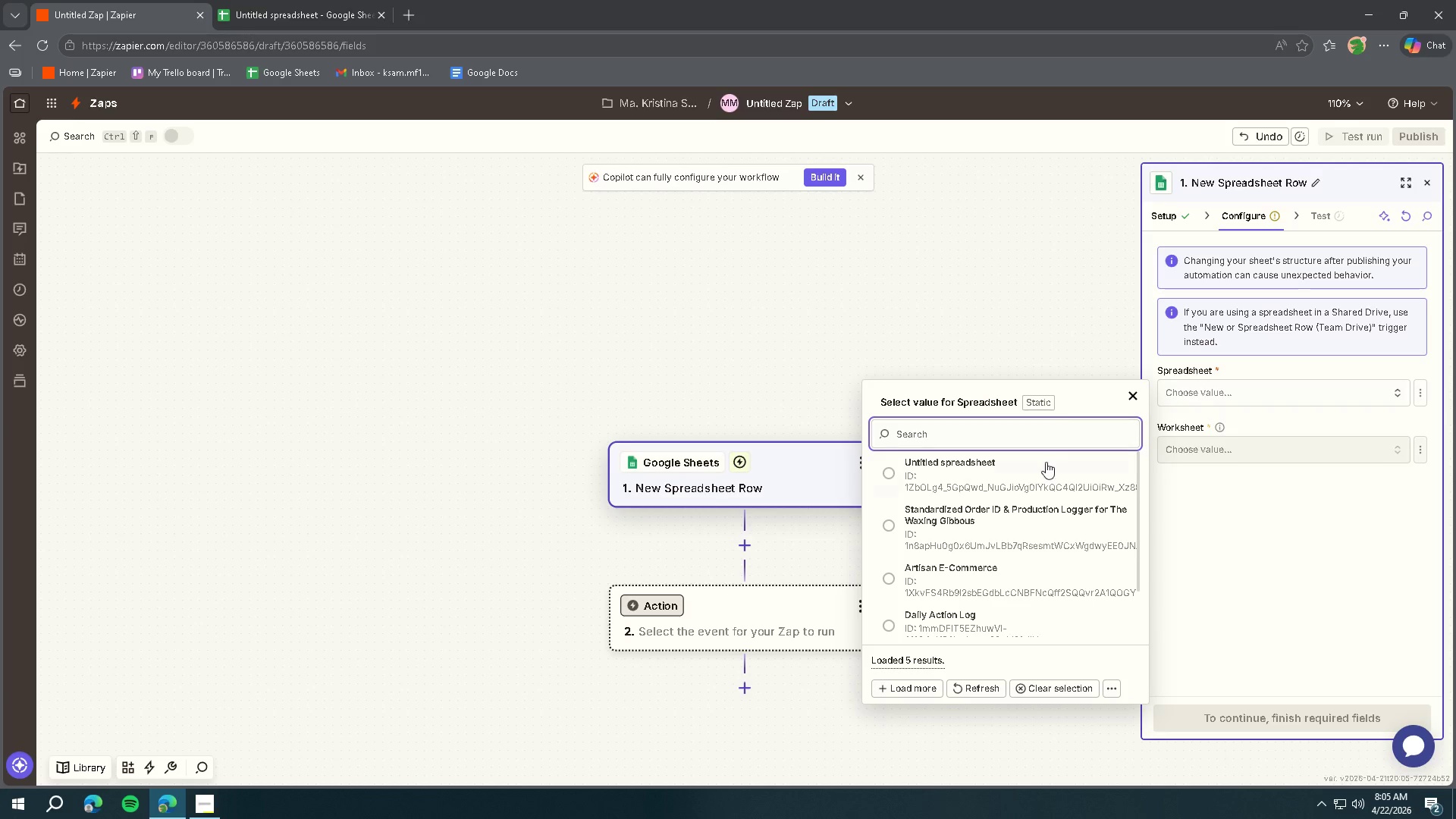 
left_click([981, 472])
 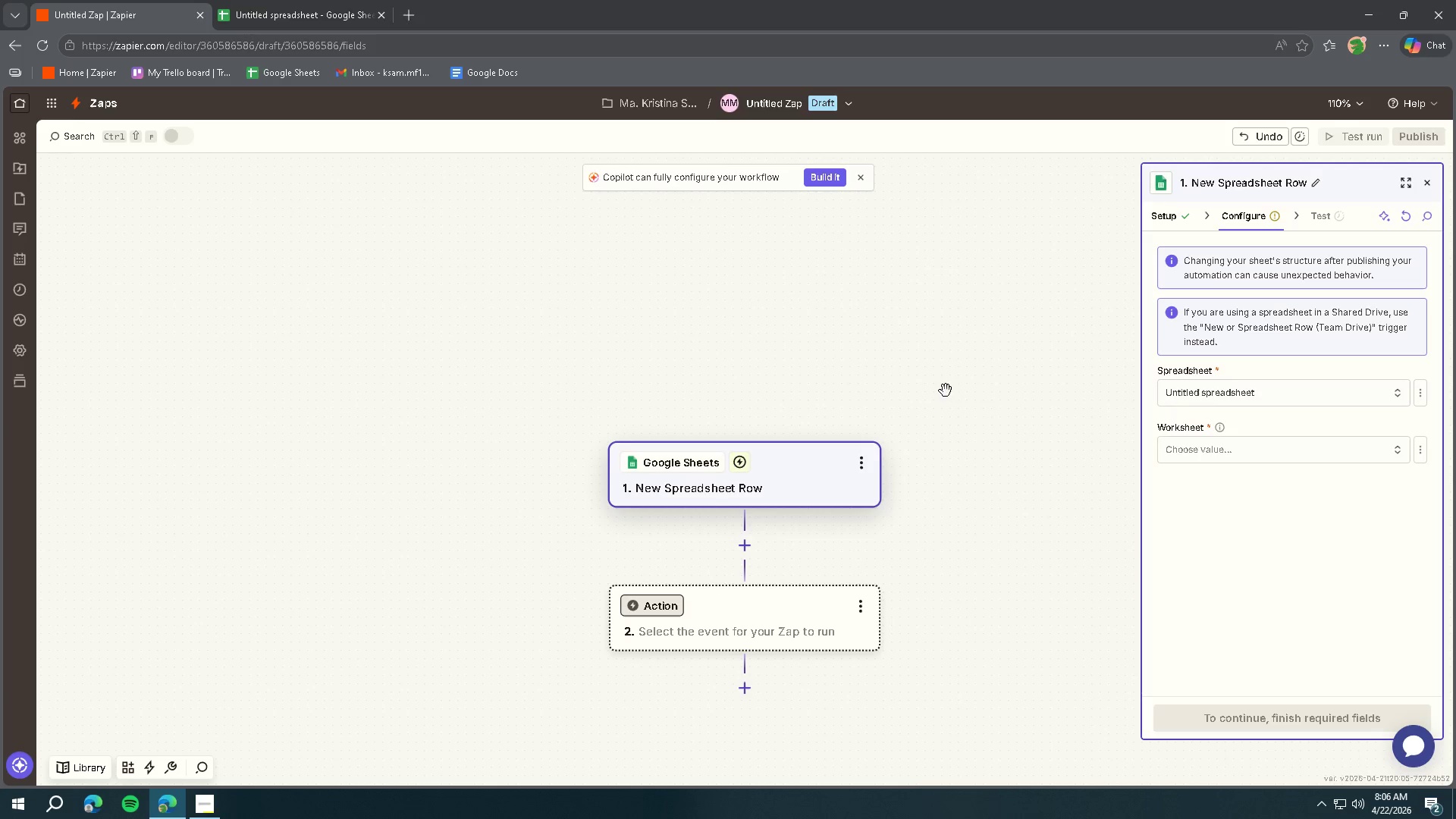 
left_click([1201, 401])
 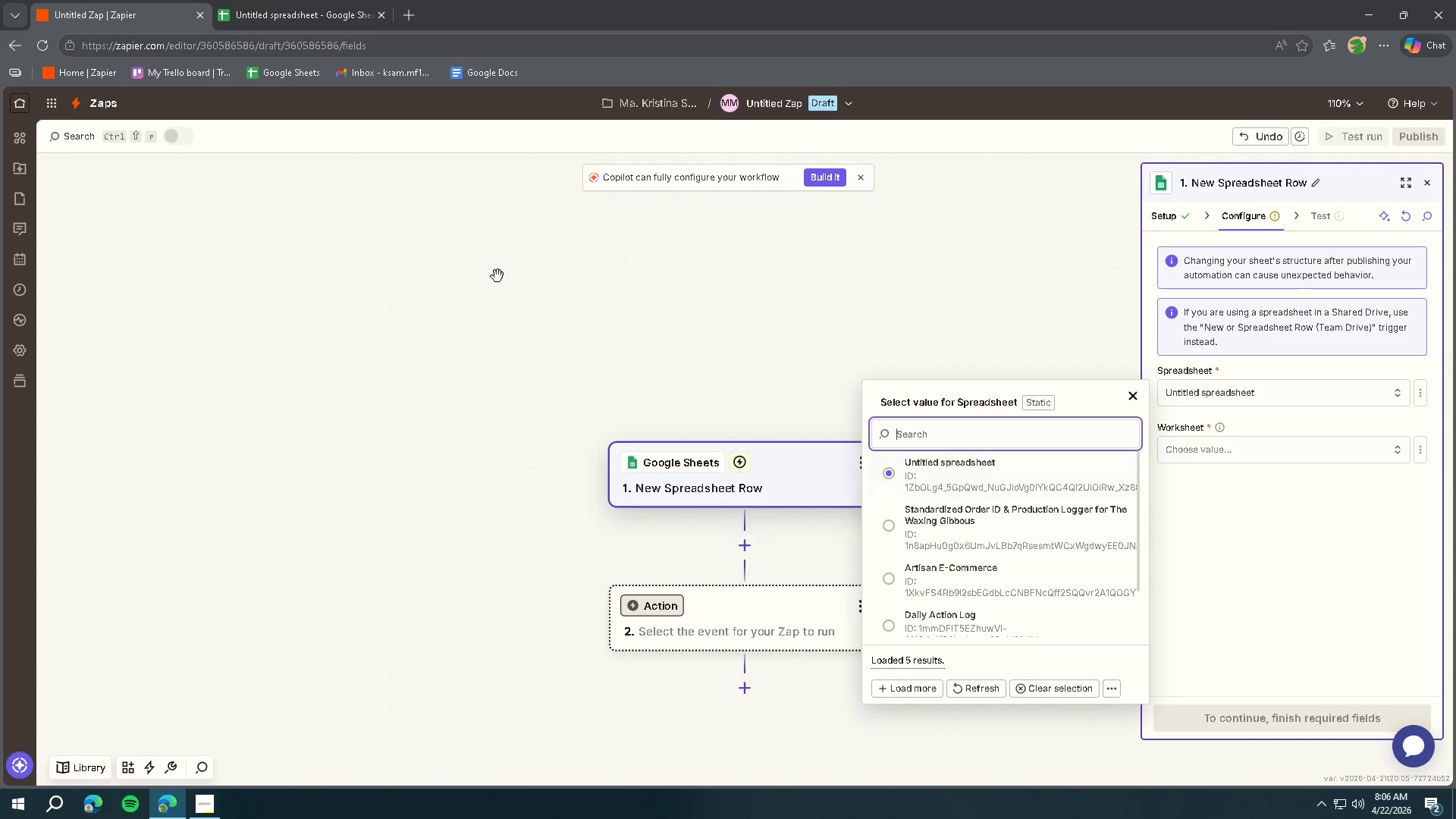 
mouse_move([230, 16])
 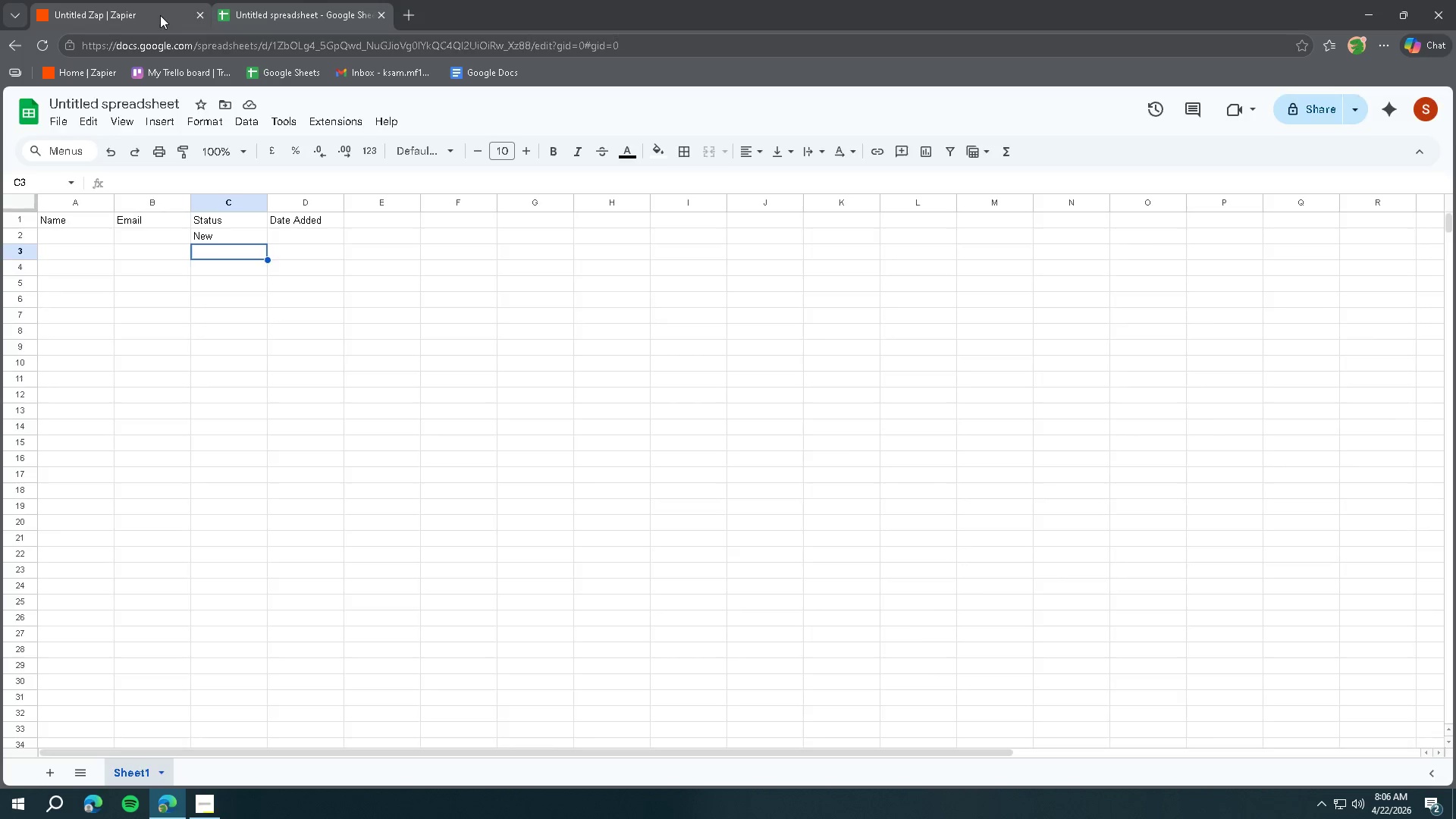 
left_click([160, 14])
 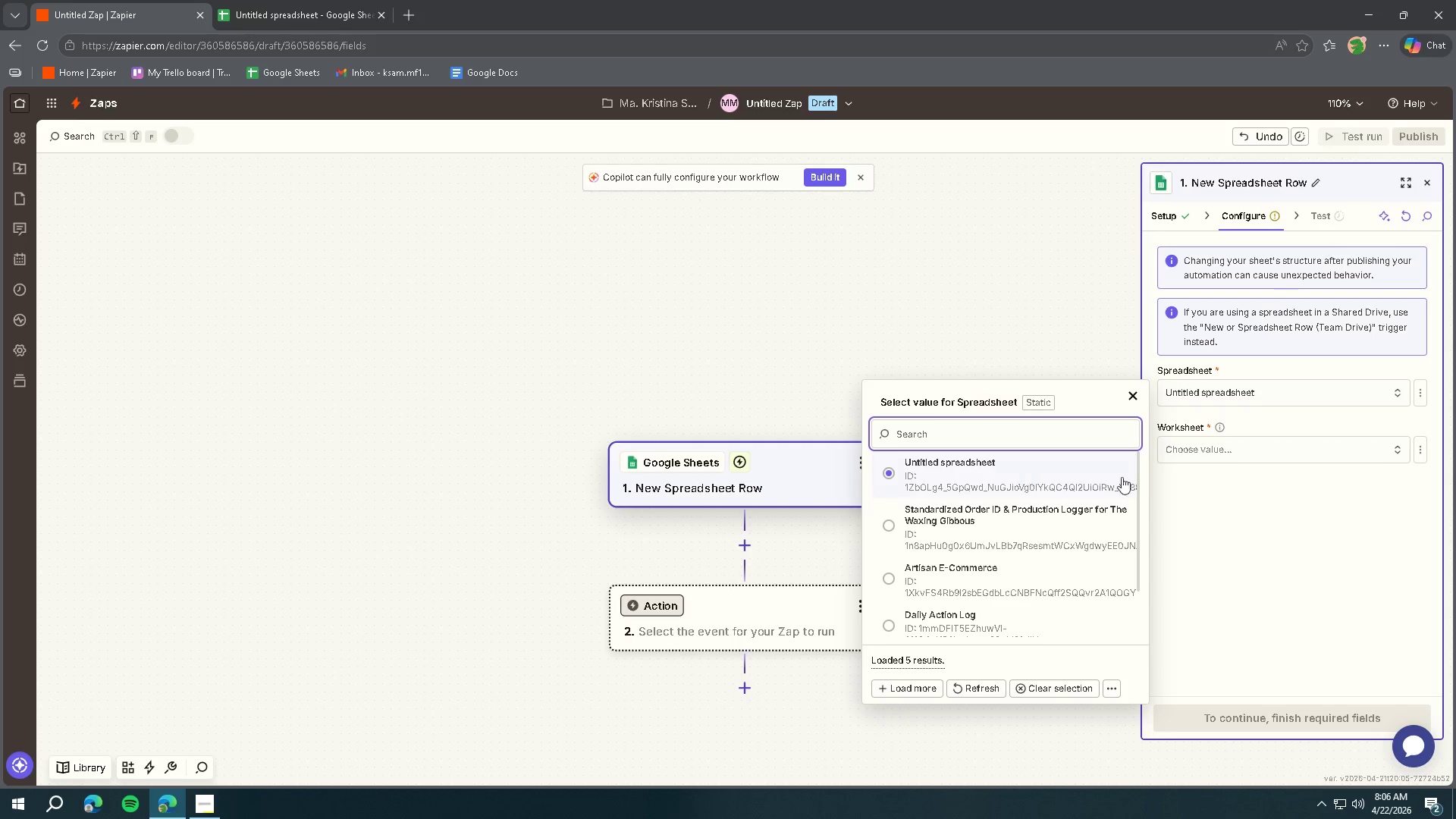 
left_click([1218, 495])
 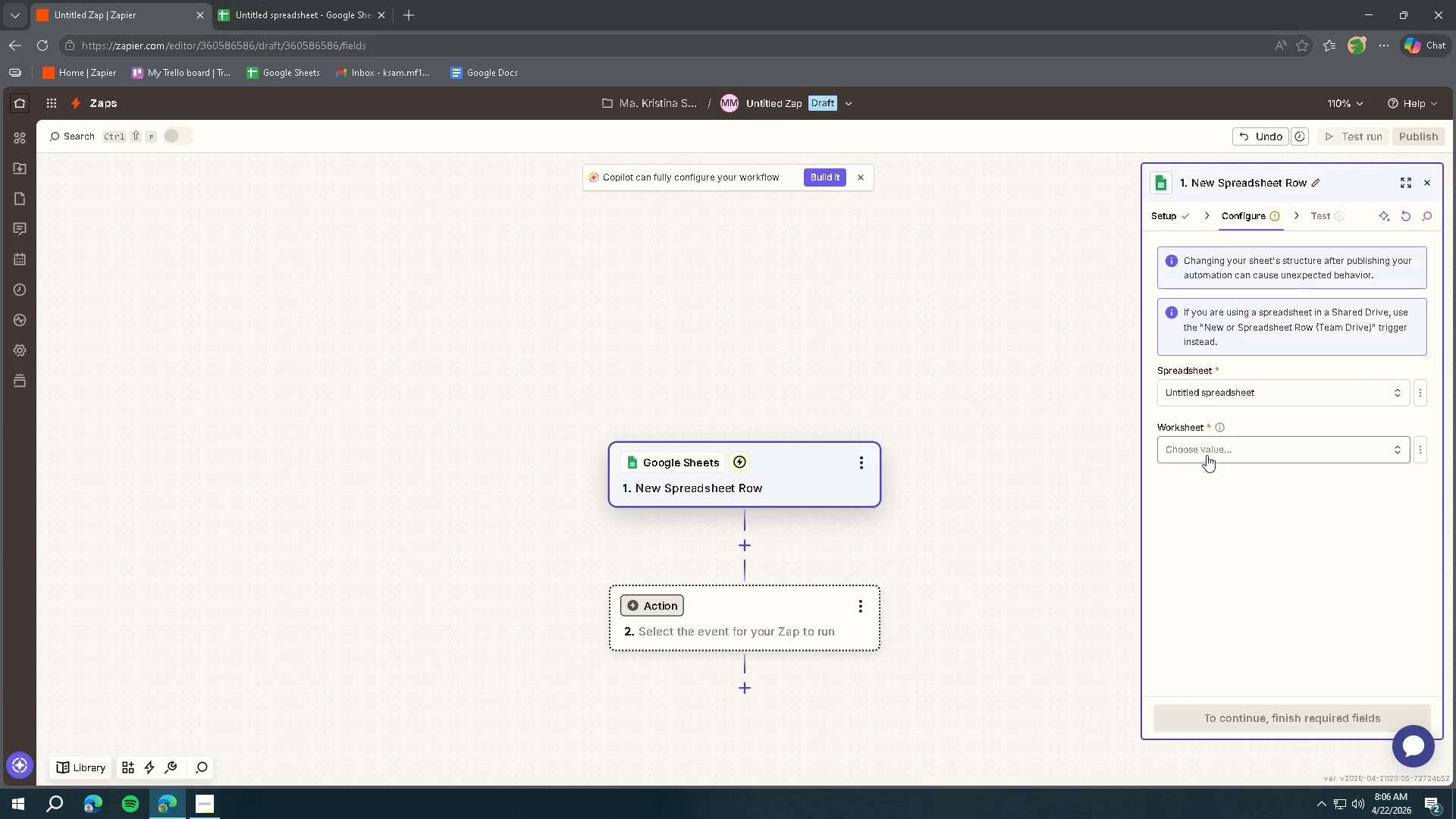 
left_click([1205, 449])
 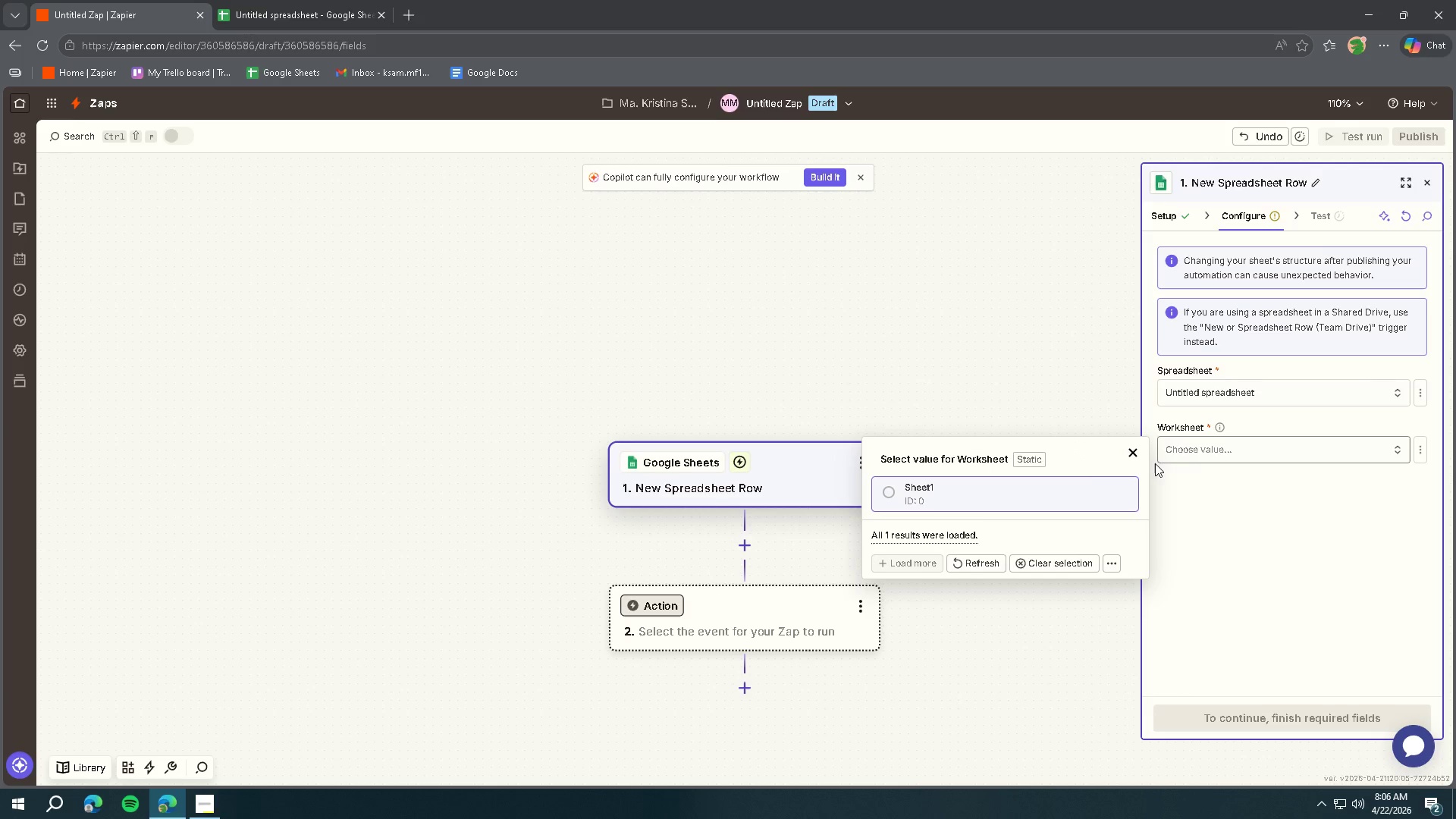 
left_click([935, 491])
 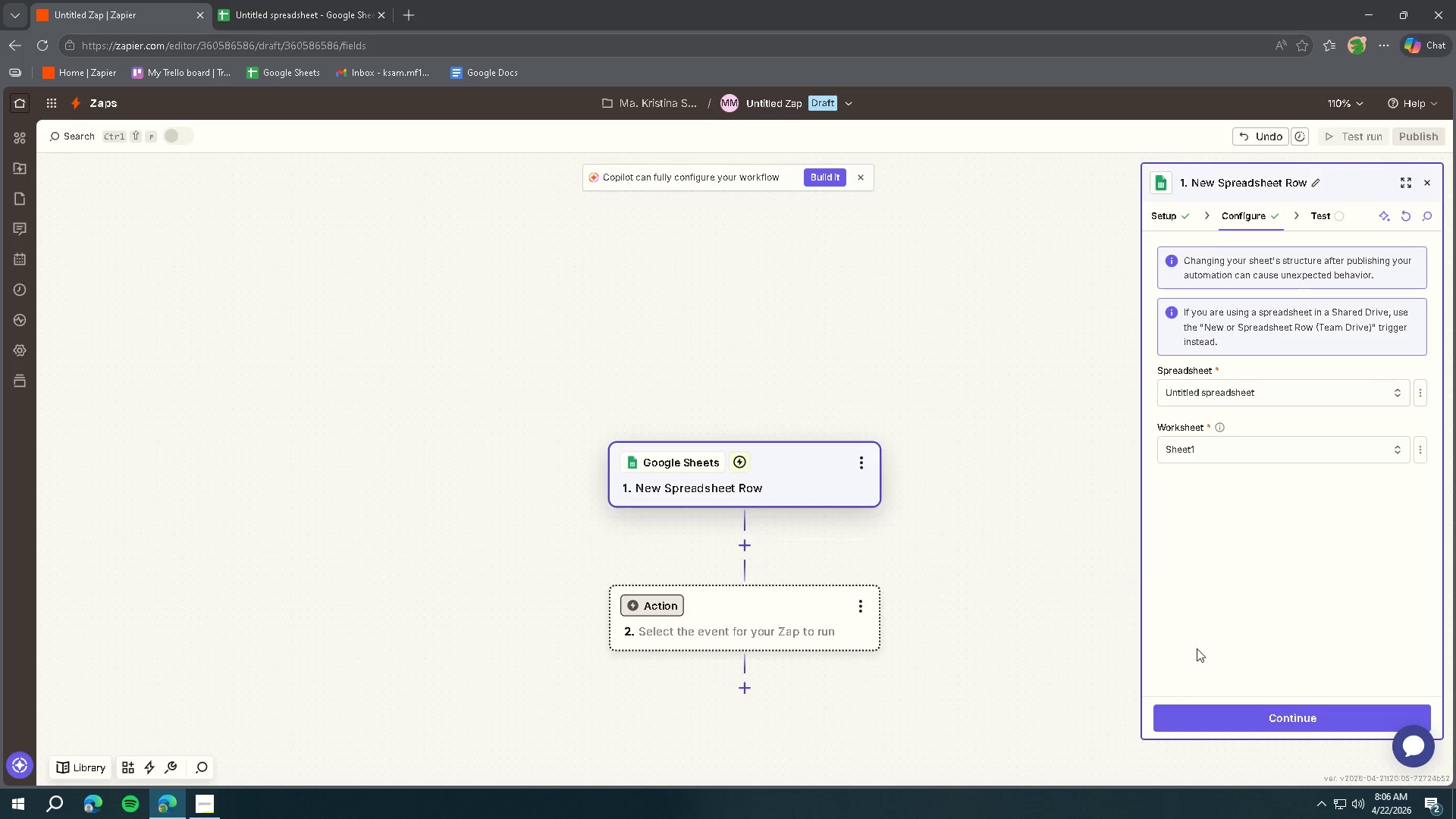 
left_click([1235, 709])
 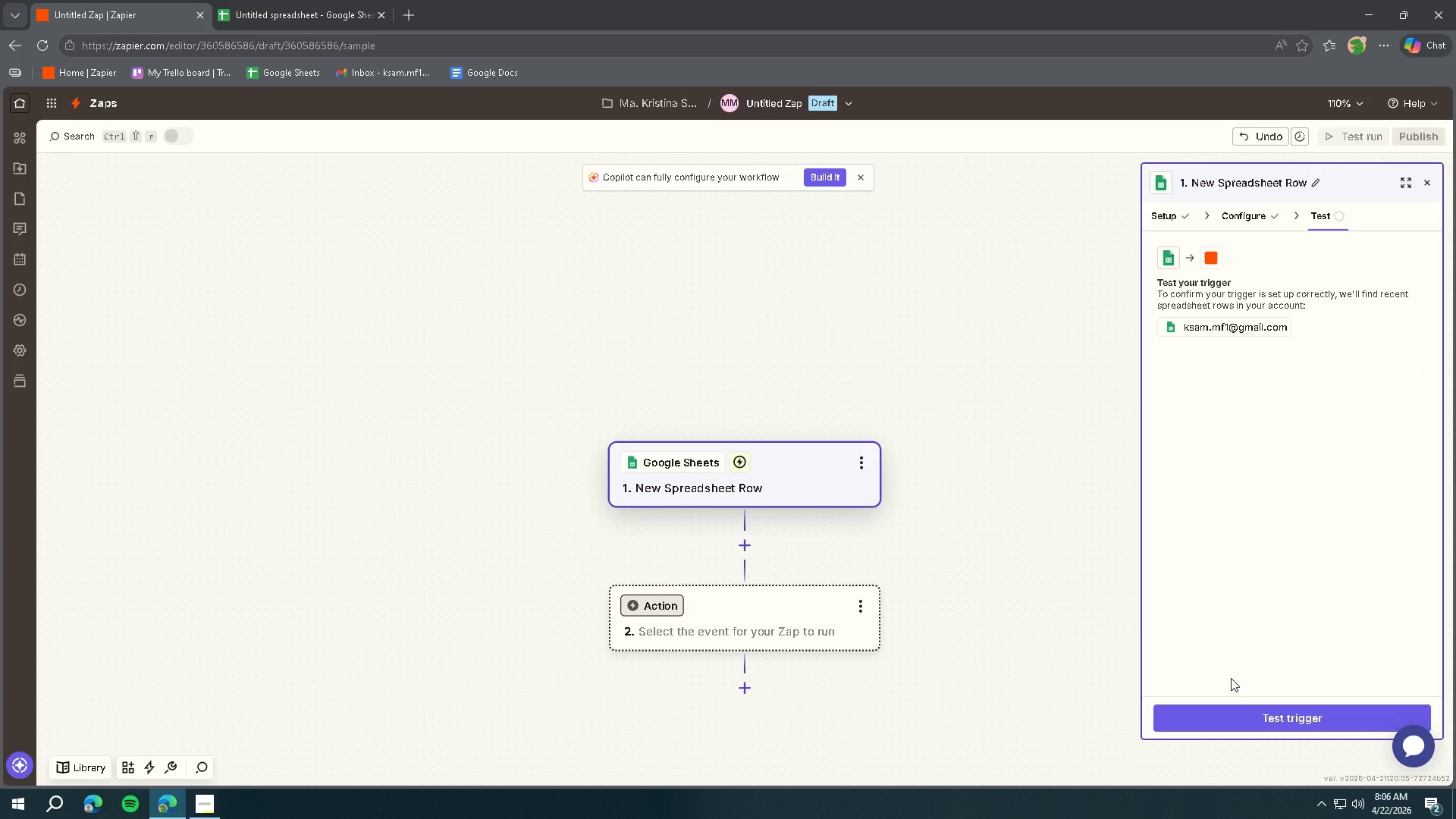 
left_click([1225, 718])
 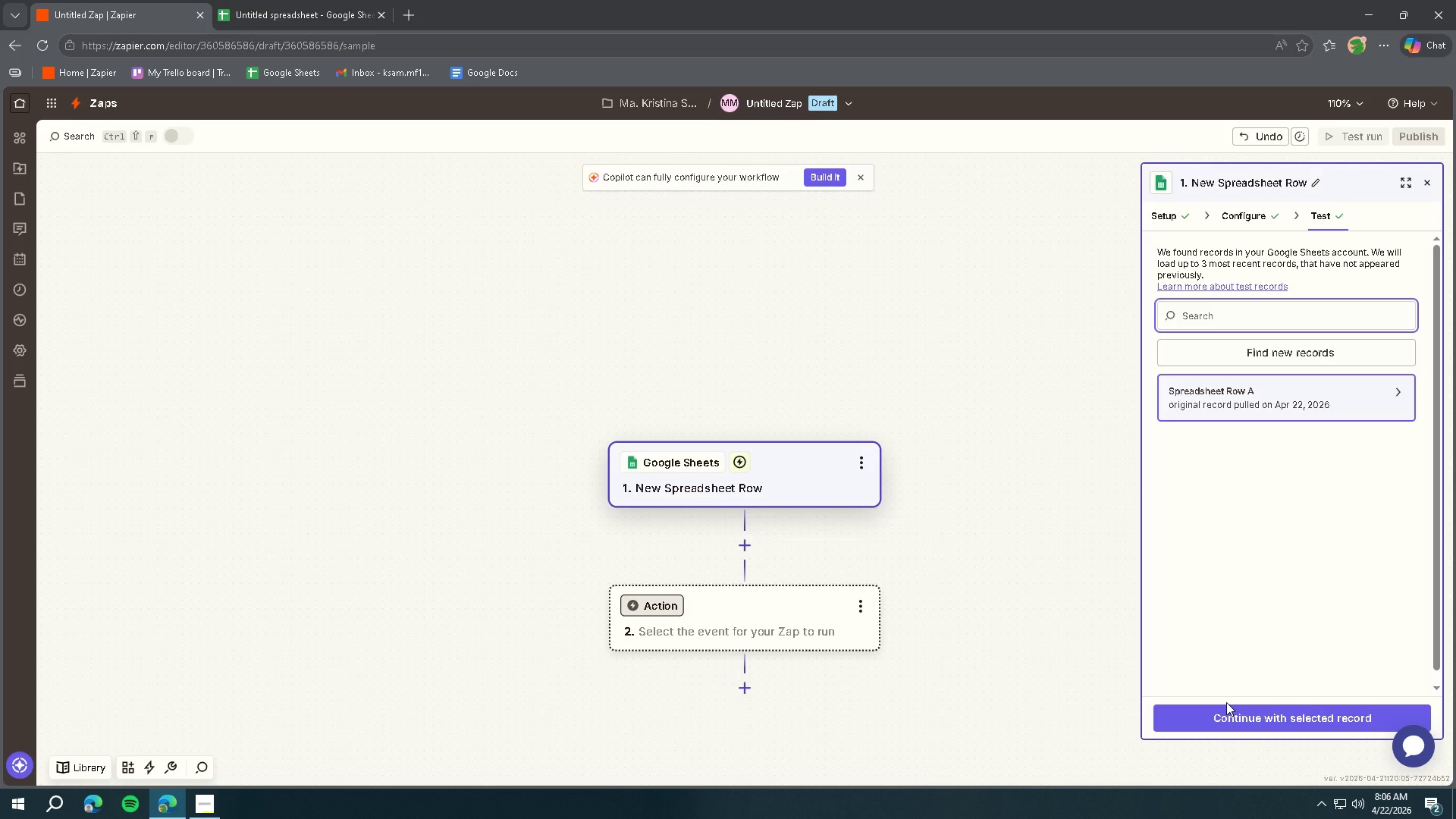 
wait(12.2)
 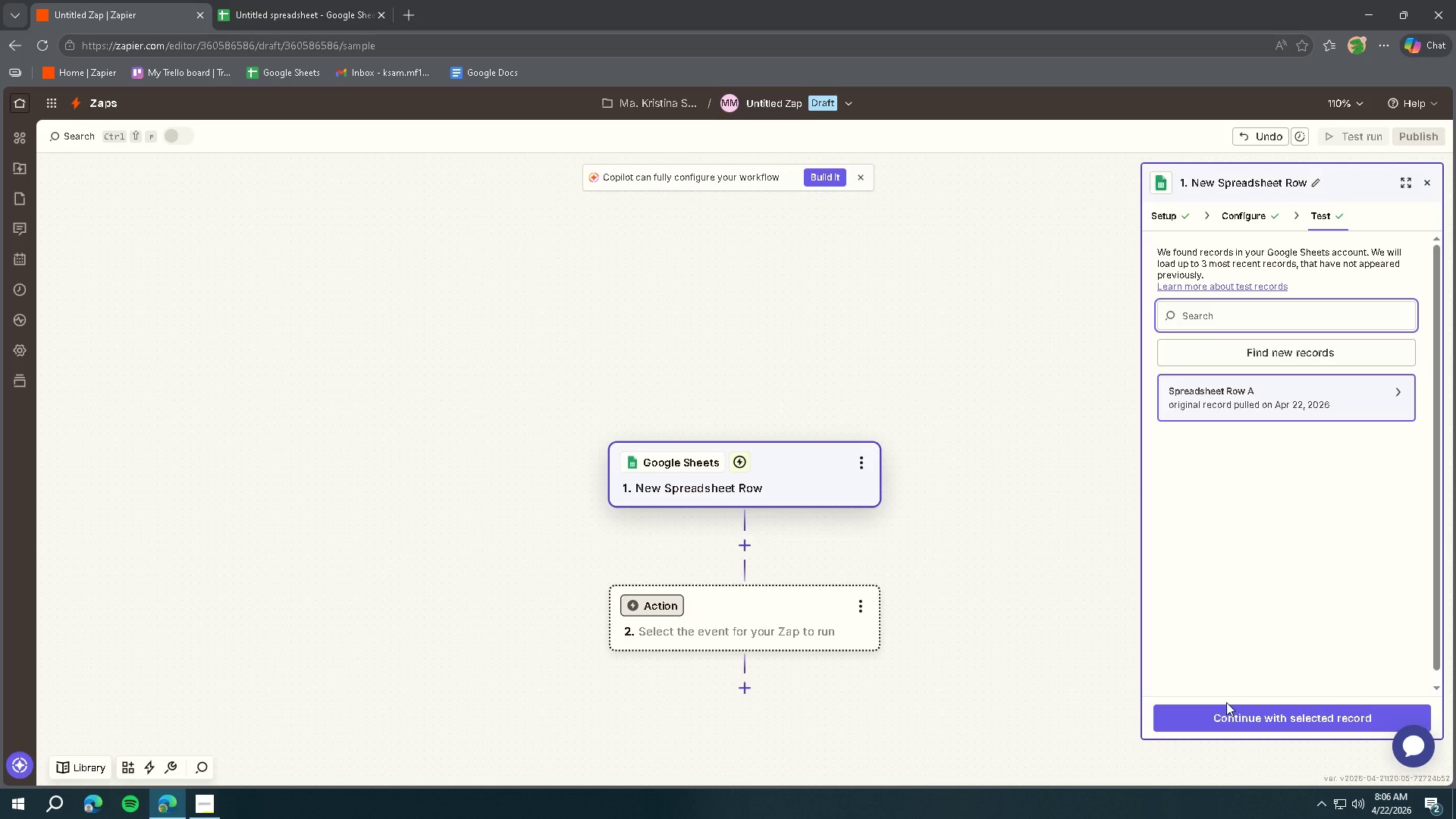 
left_click([1226, 712])
 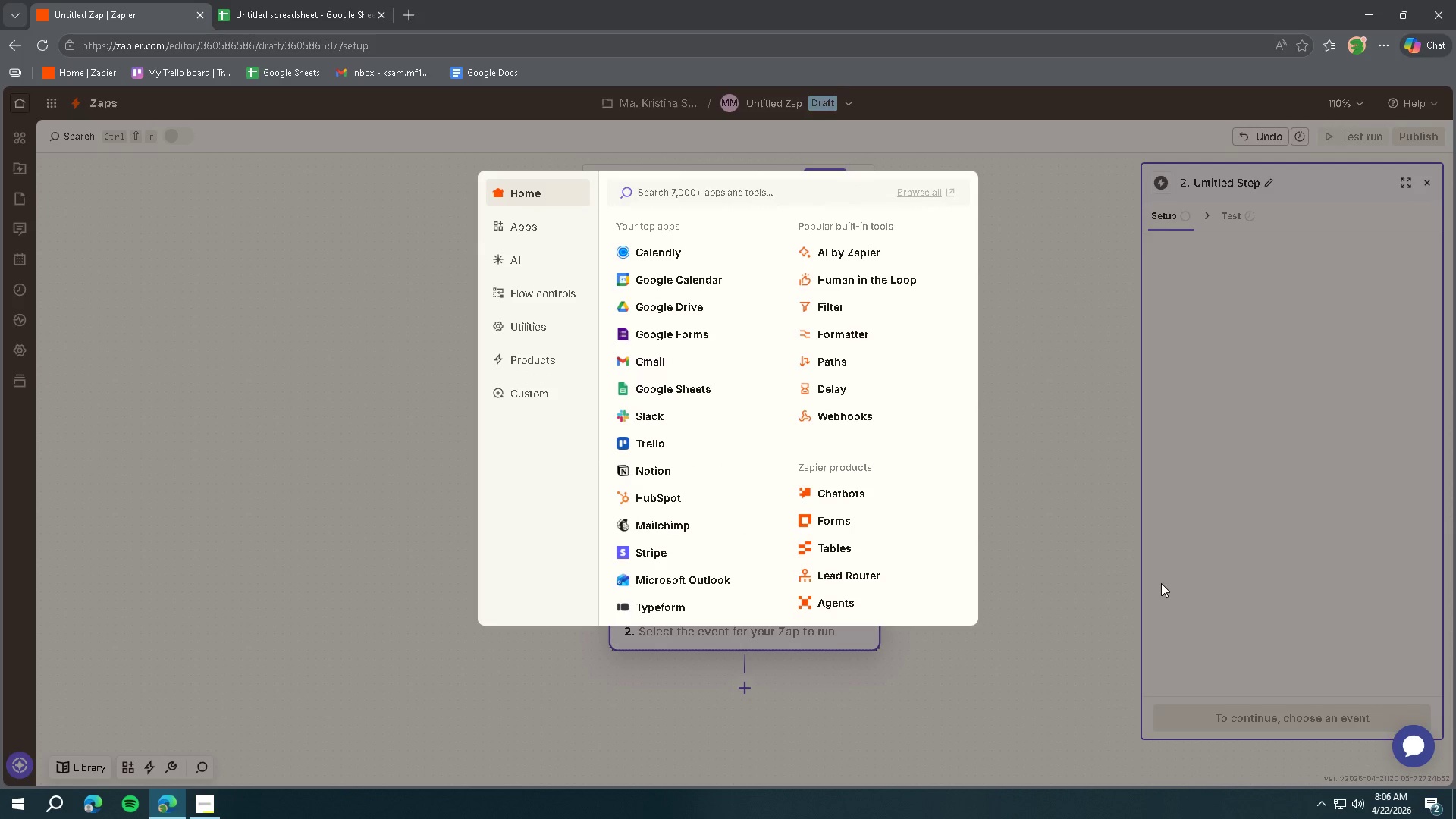 
wait(10.22)
 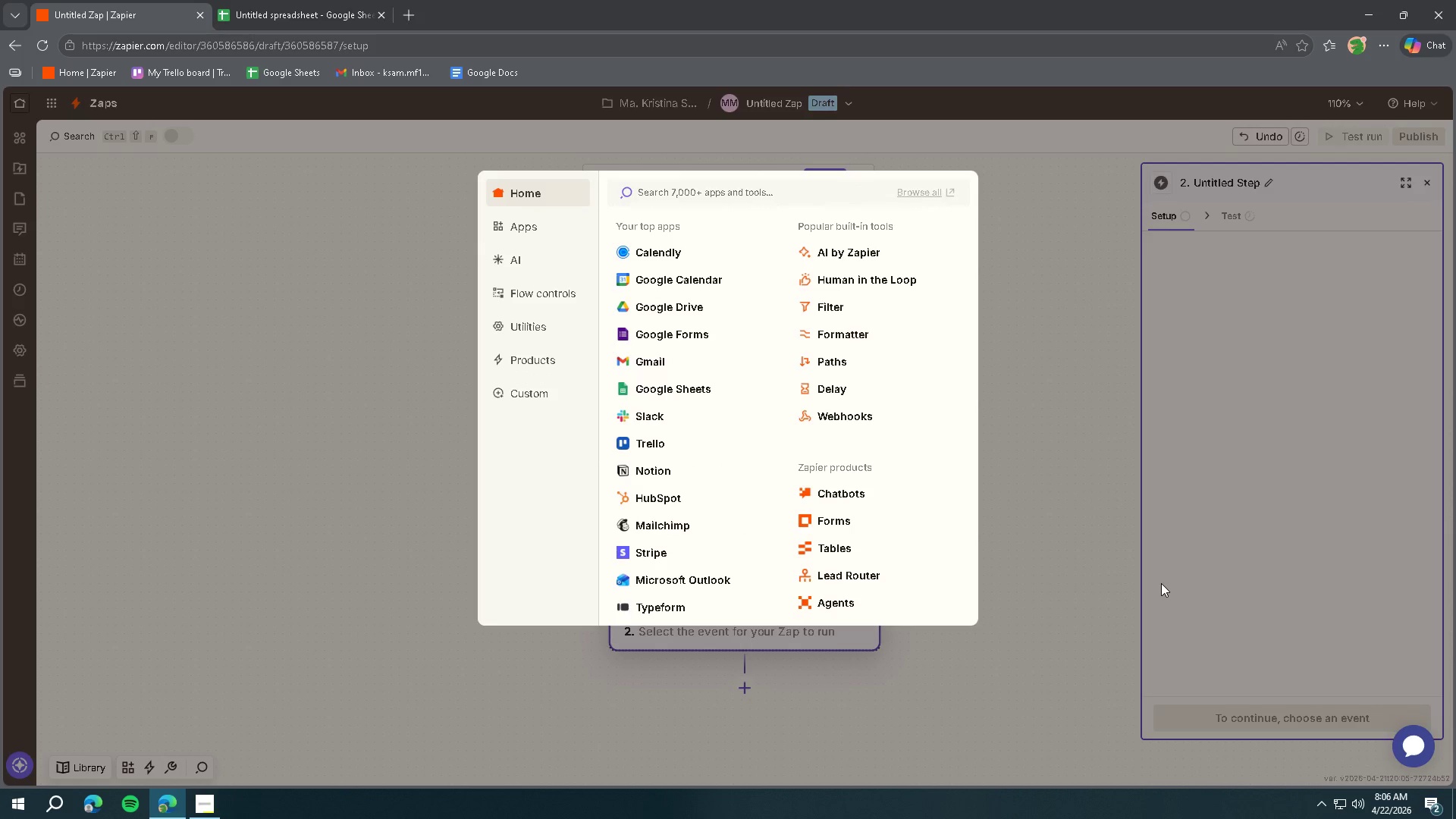 
left_click([858, 304])
 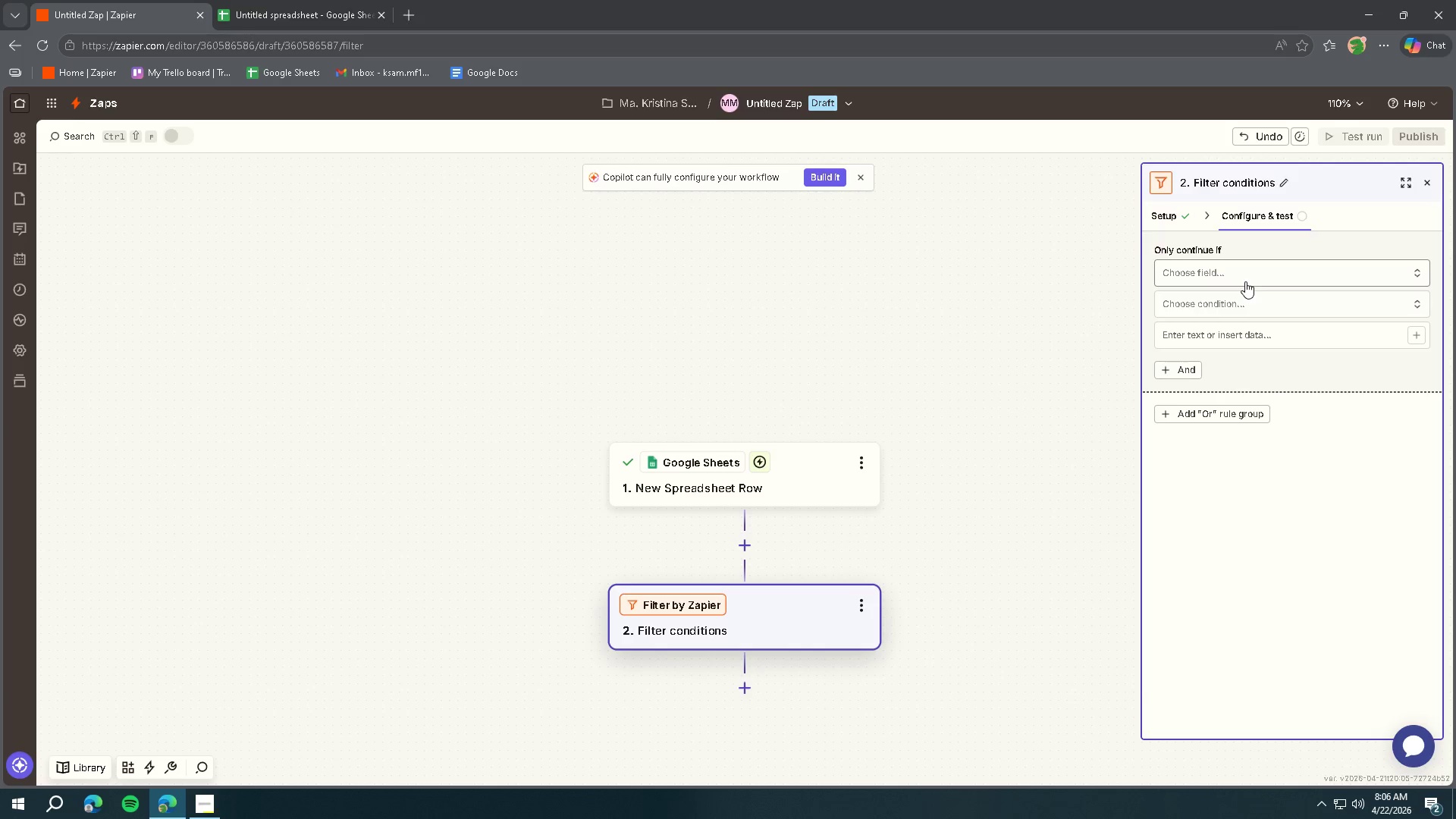 
left_click([1240, 276])
 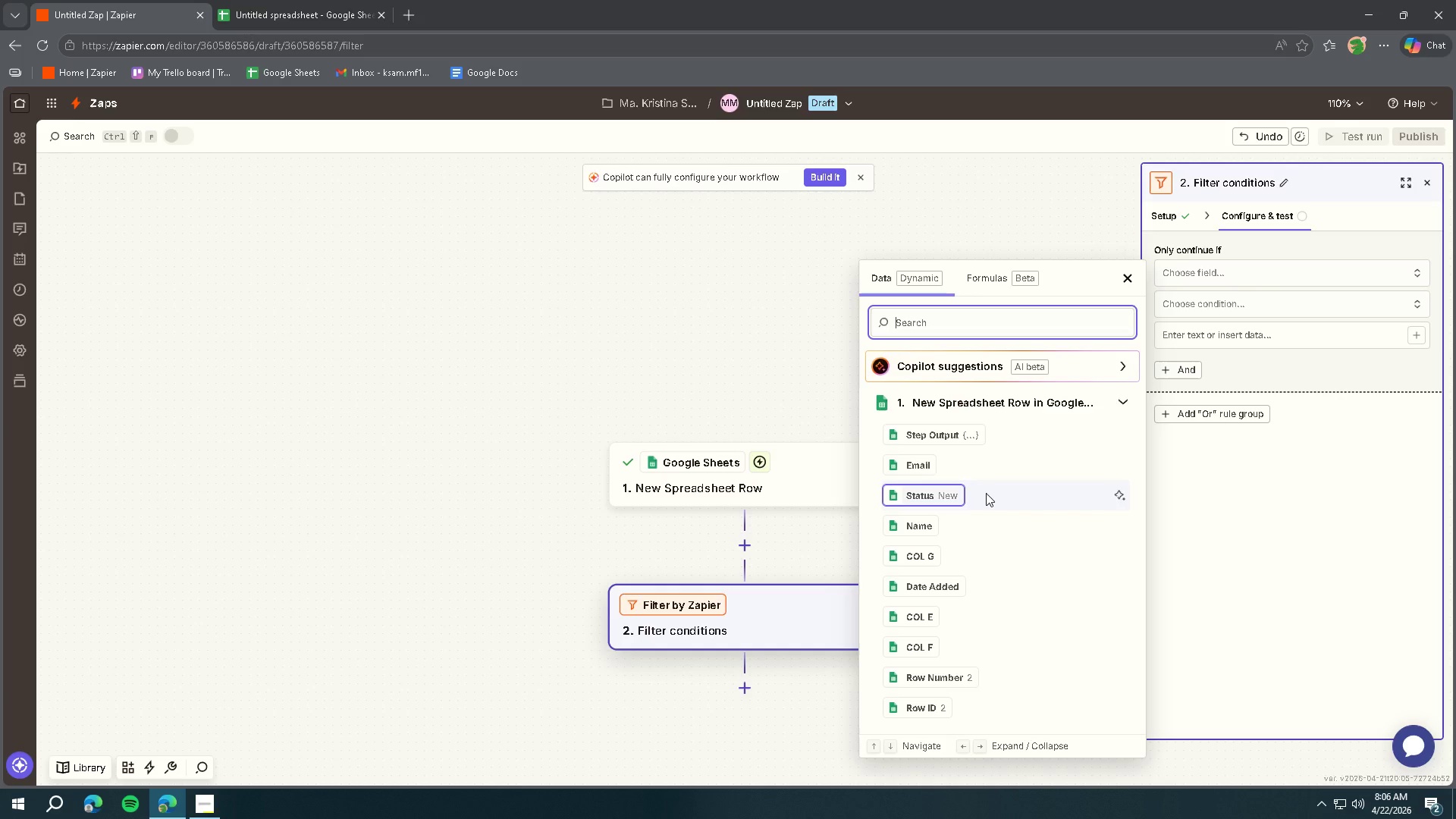 
wait(12.63)
 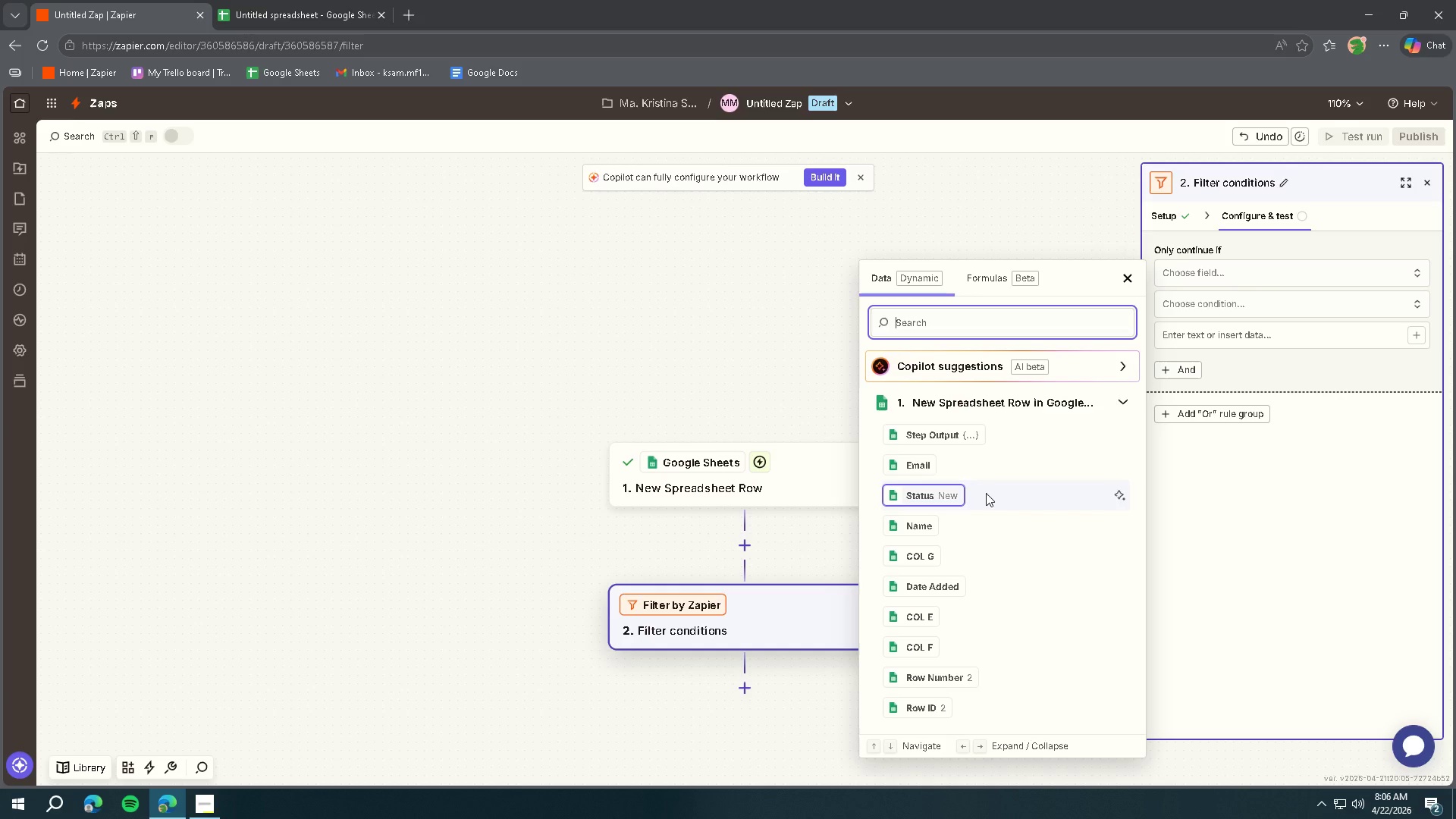 
mouse_move([140, 42])
 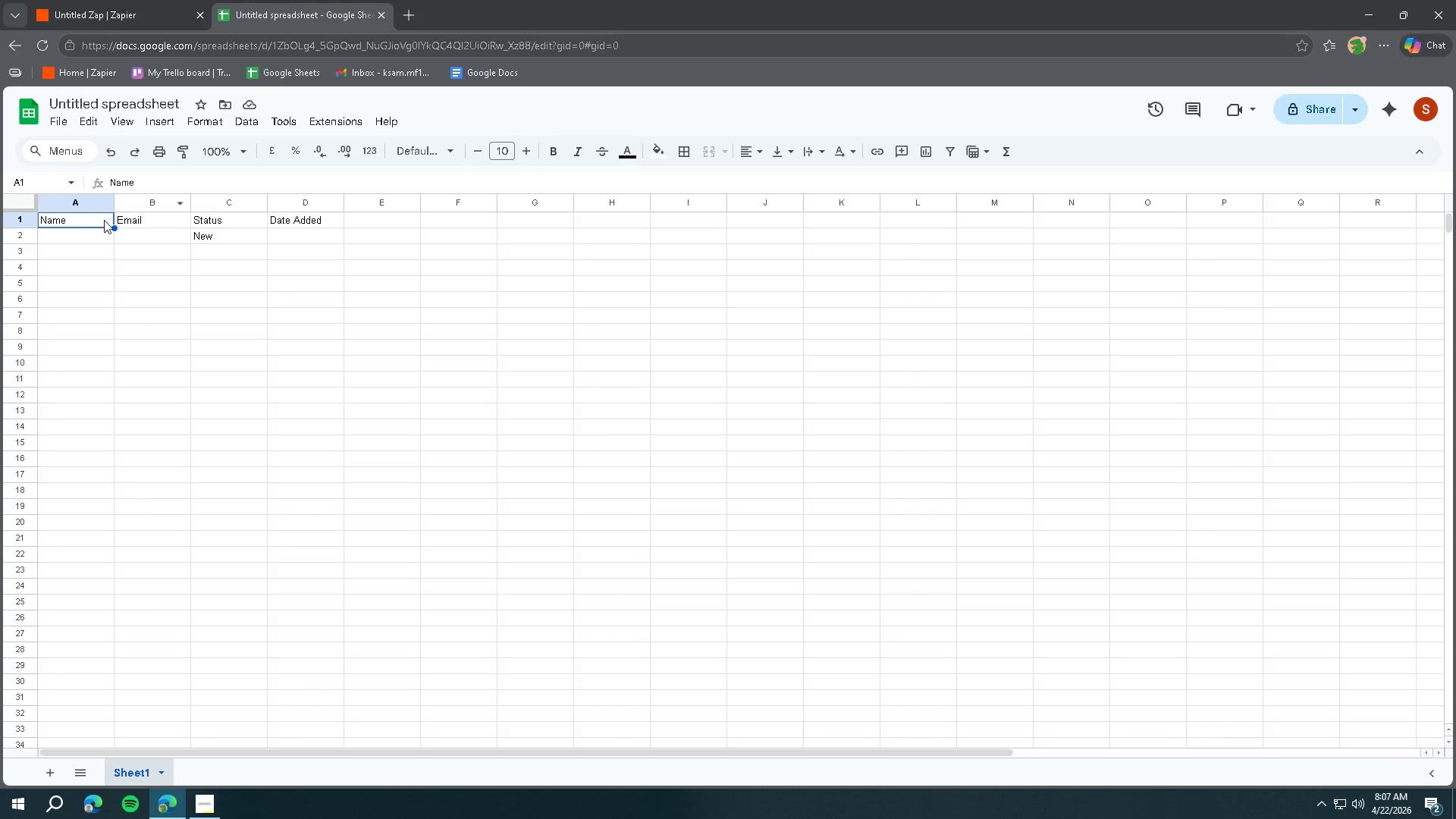 
key(Control+ControlLeft)
 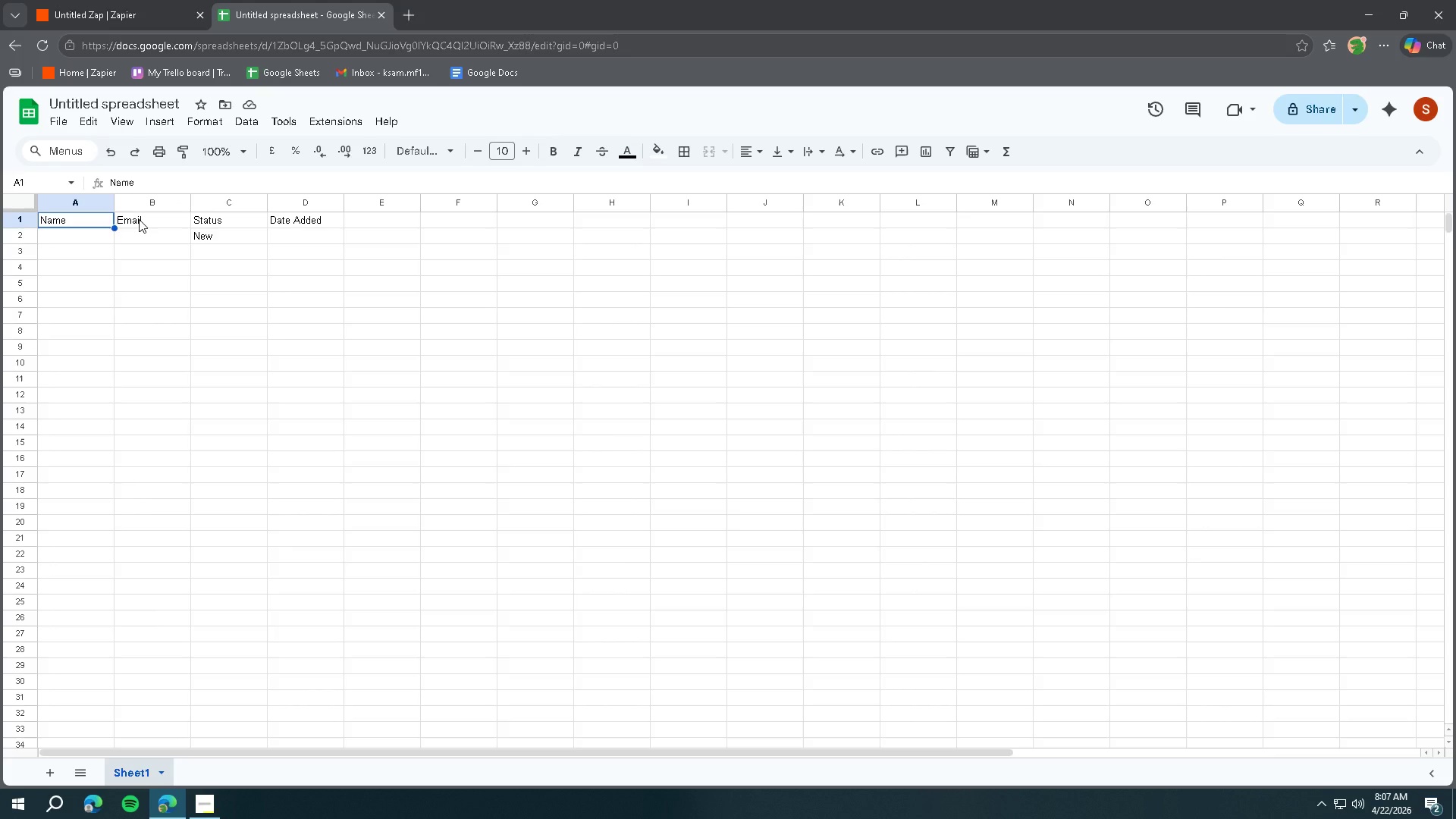 
key(Control+ControlLeft)
 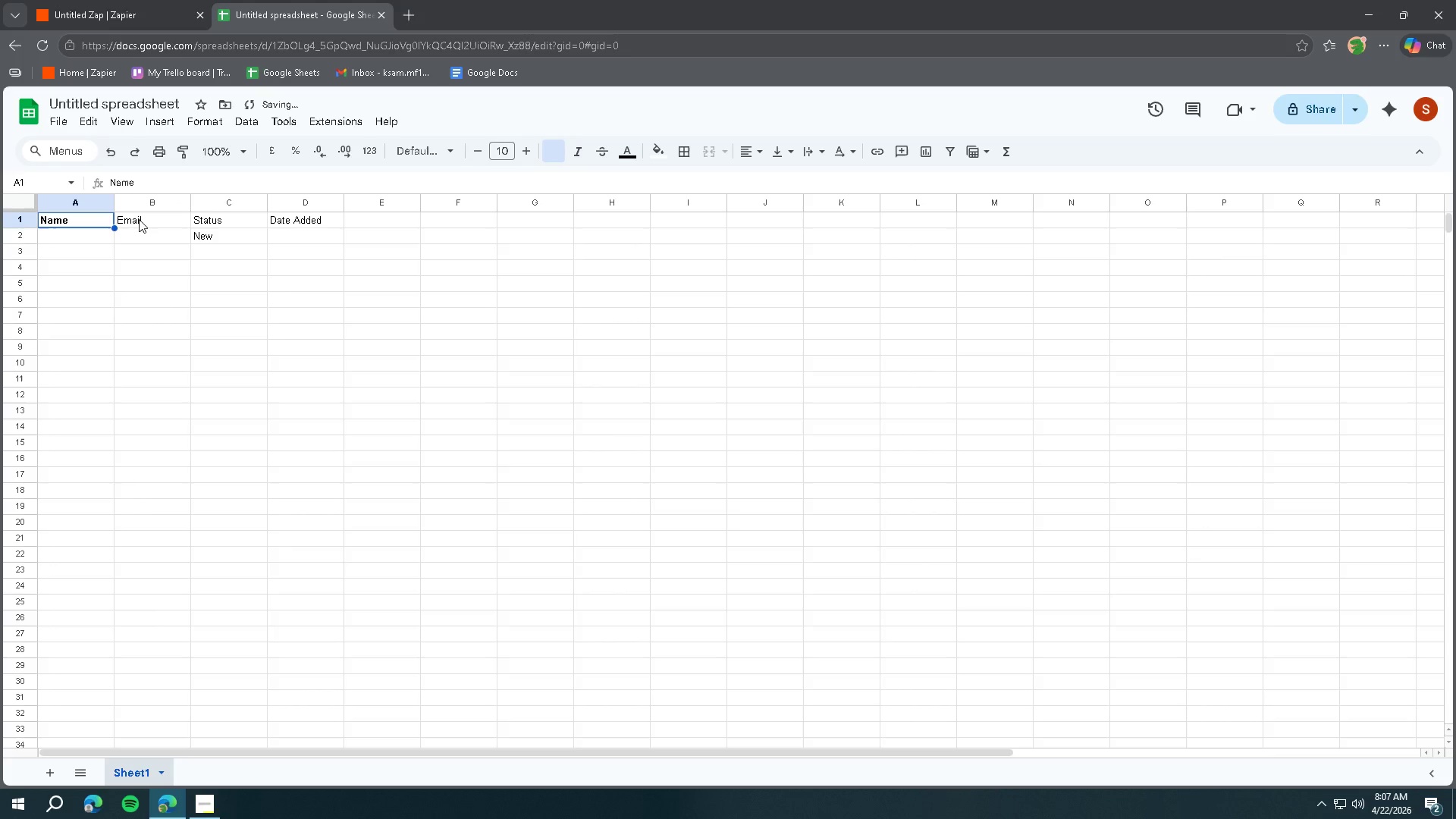 
key(Control+B)
 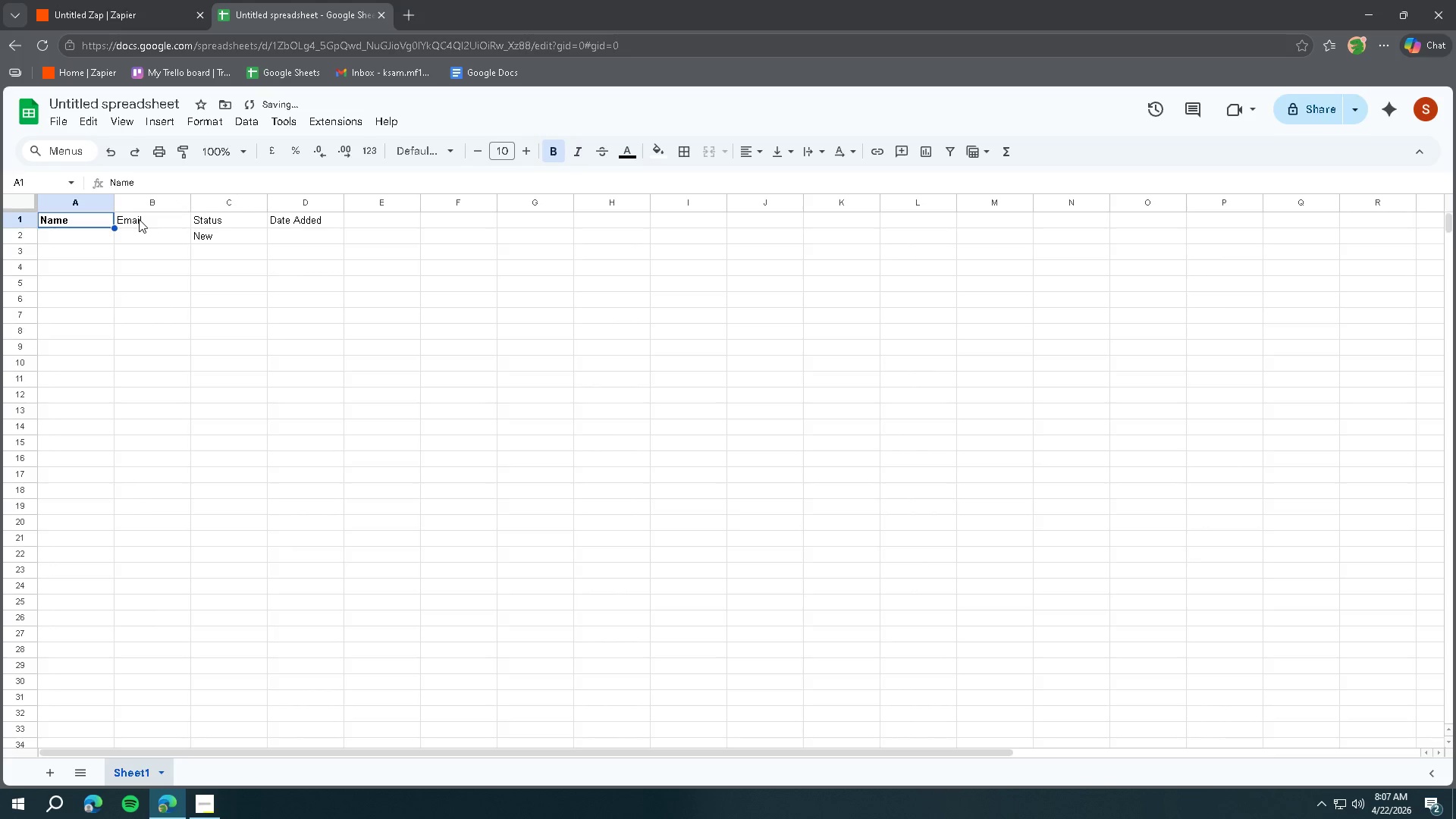 
left_click([139, 219])
 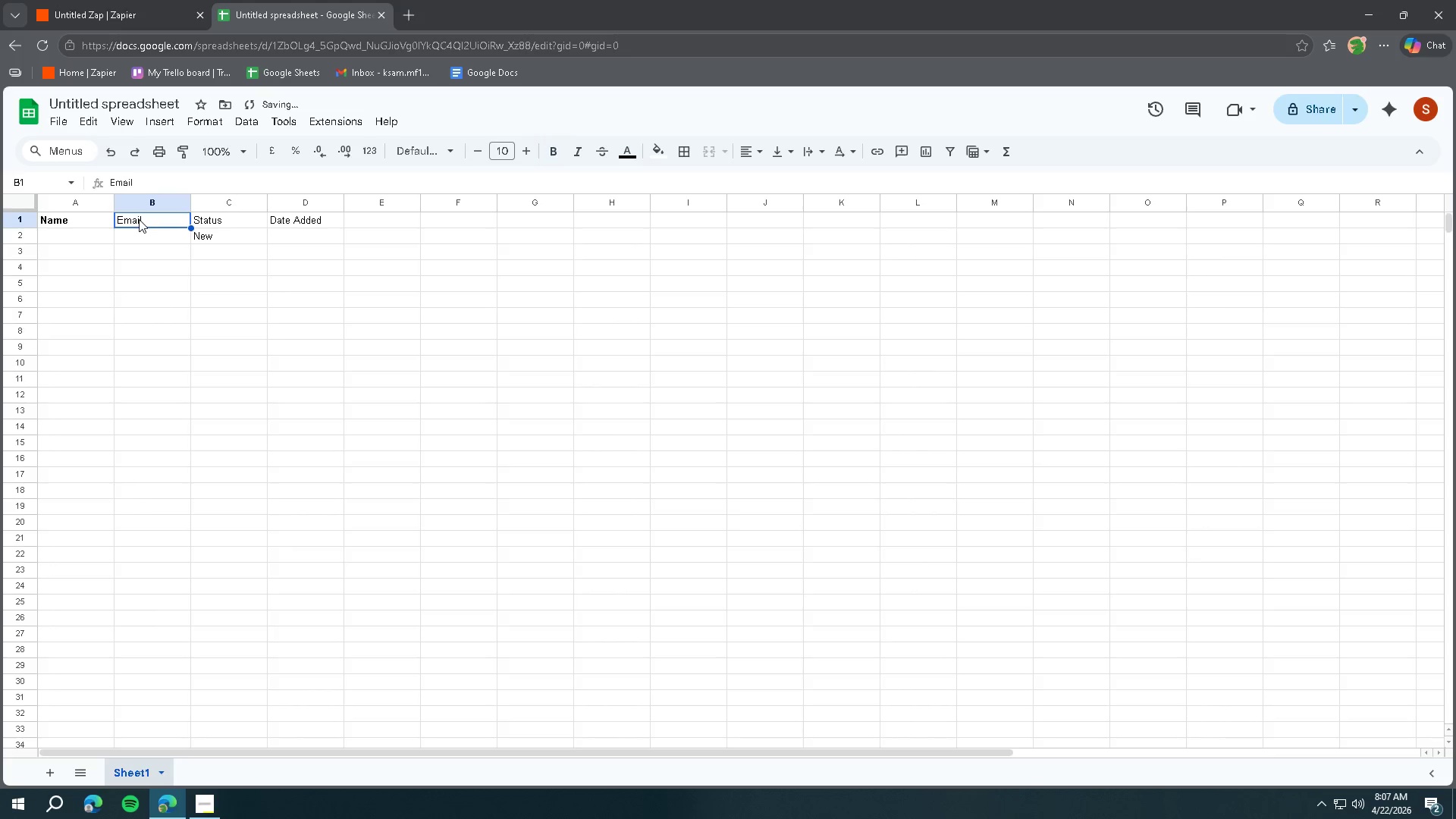 
key(Control+ControlLeft)
 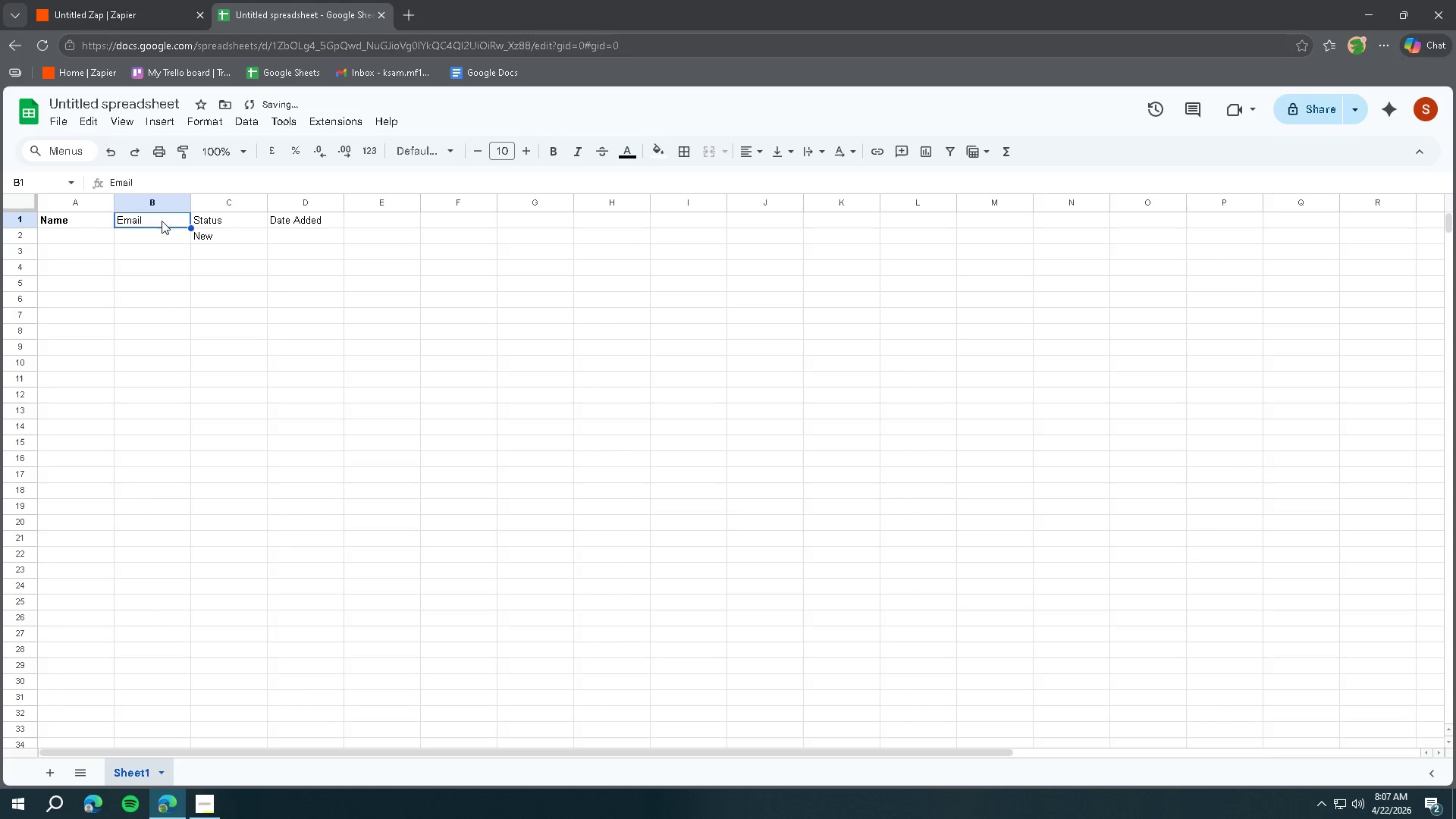 
key(Control+B)
 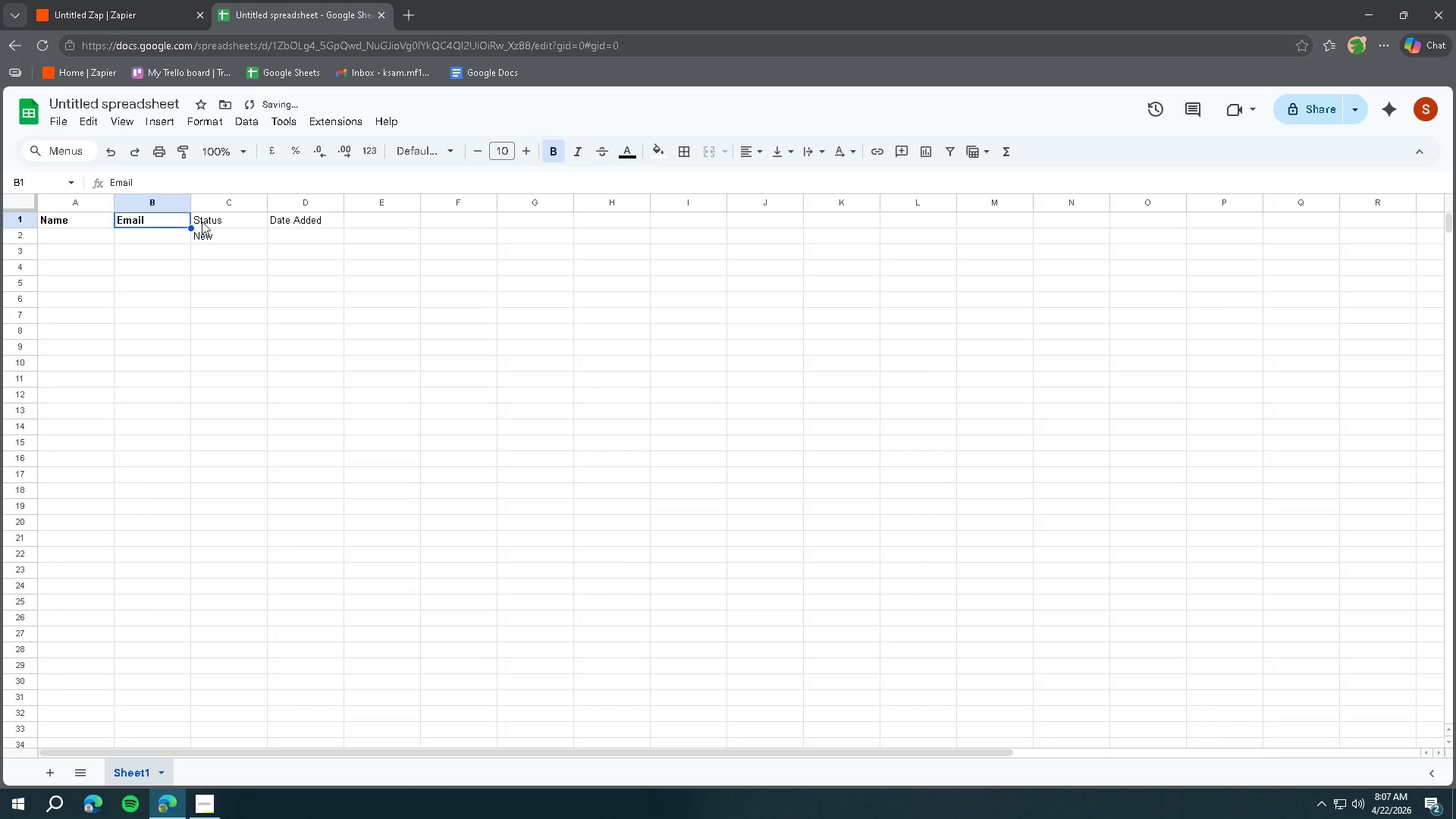 
left_click([215, 221])
 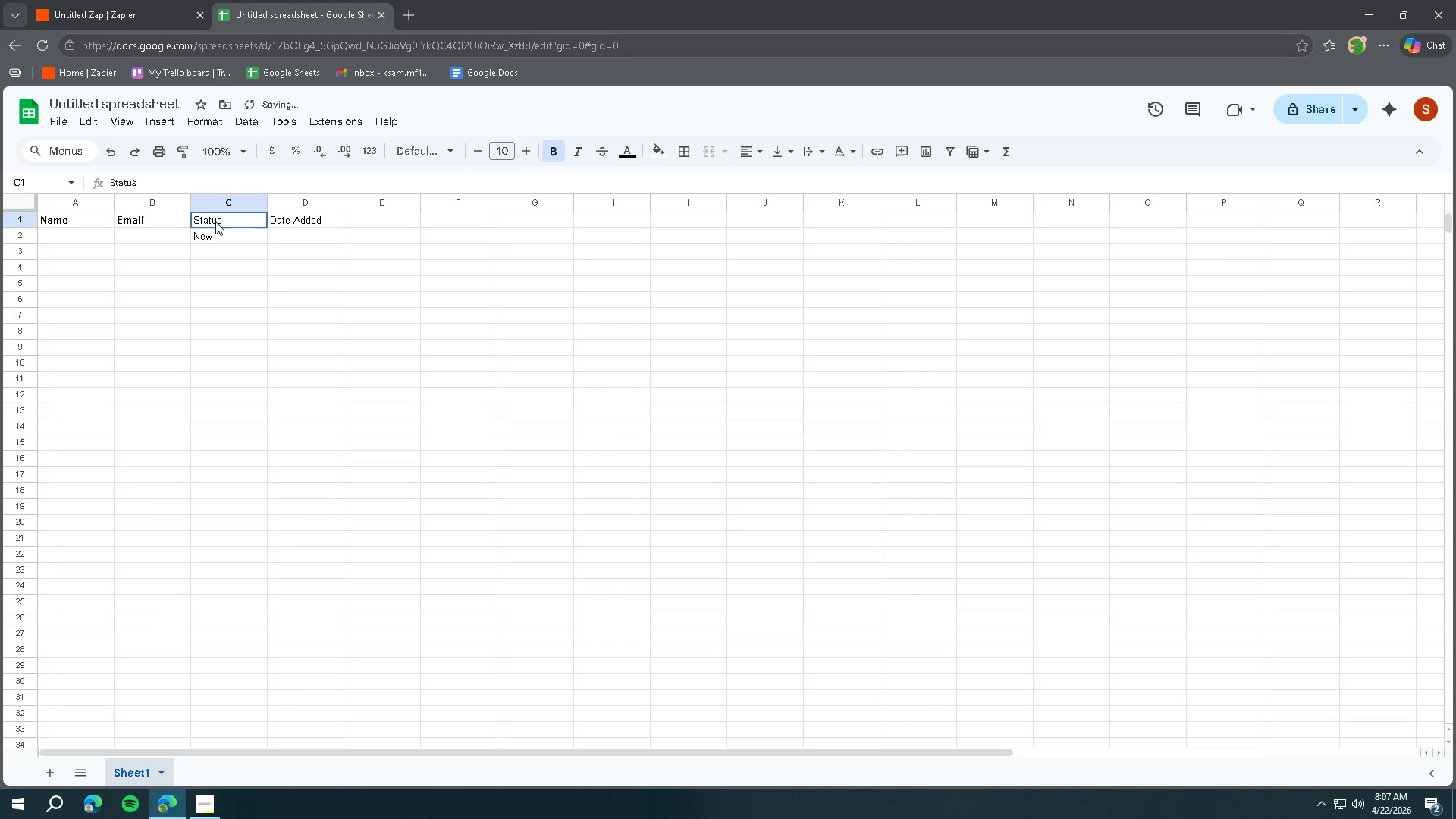 
key(Control+ControlLeft)
 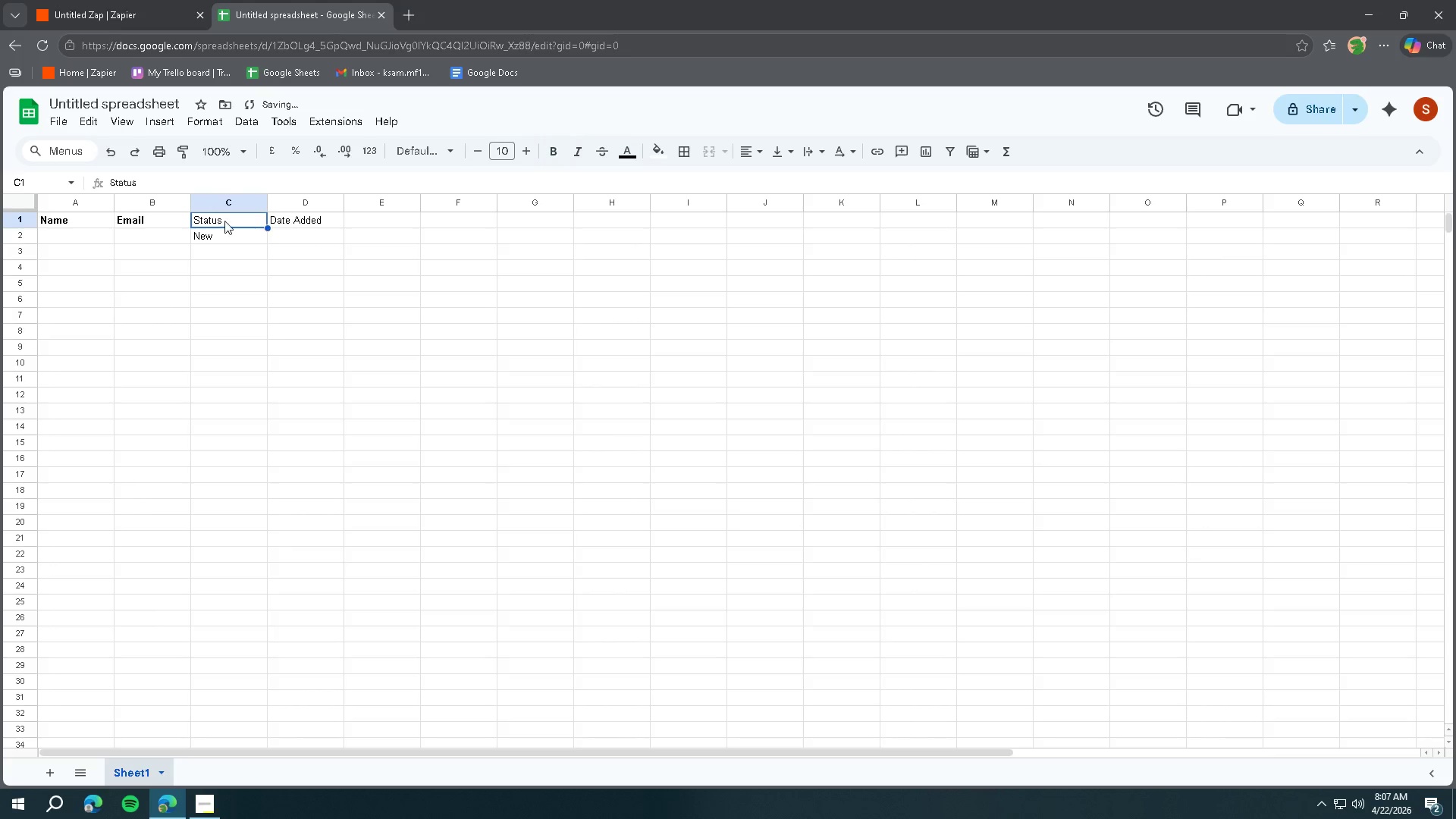 
key(Control+B)
 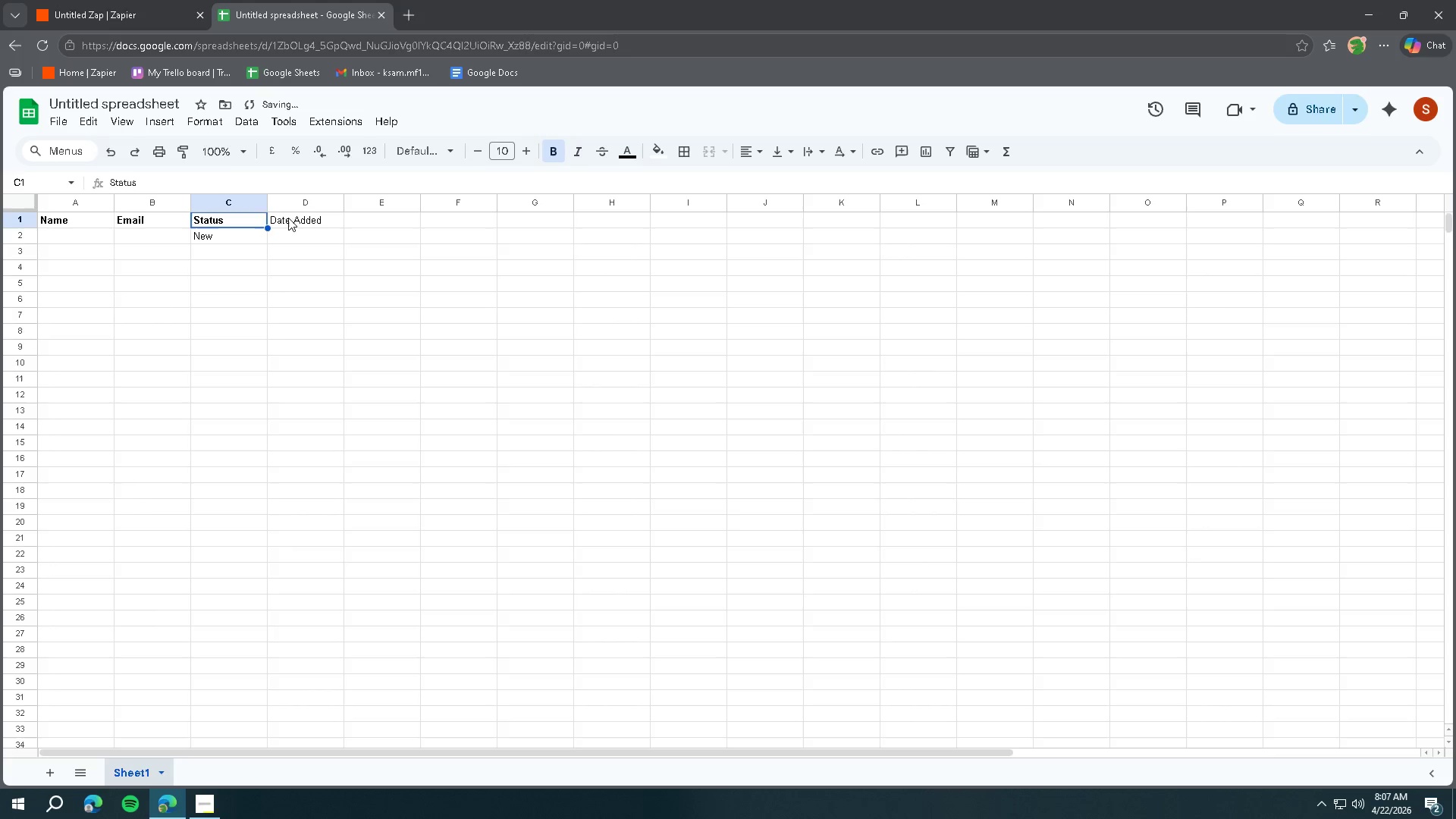 
left_click([297, 216])
 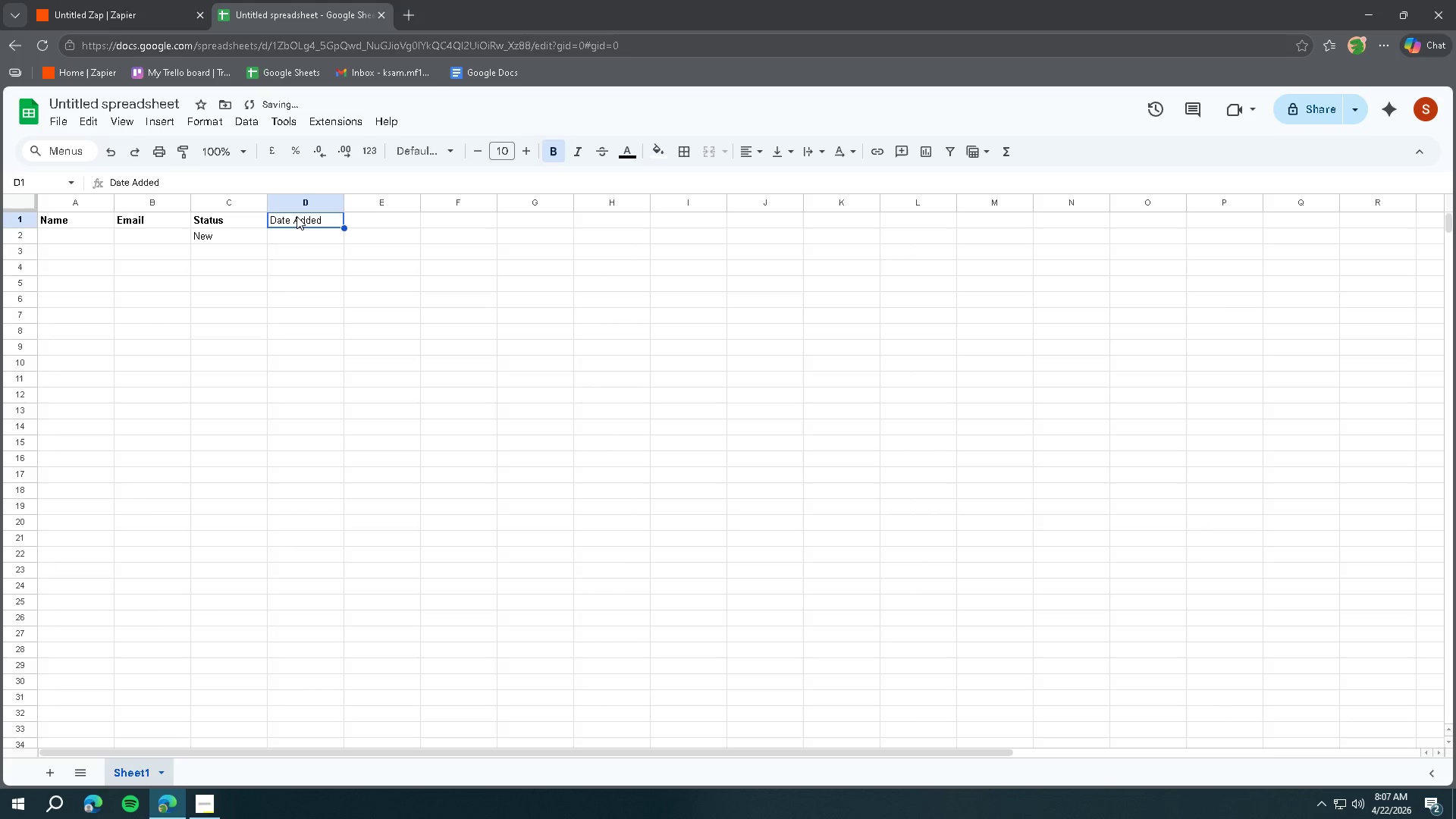 
key(Control+ControlLeft)
 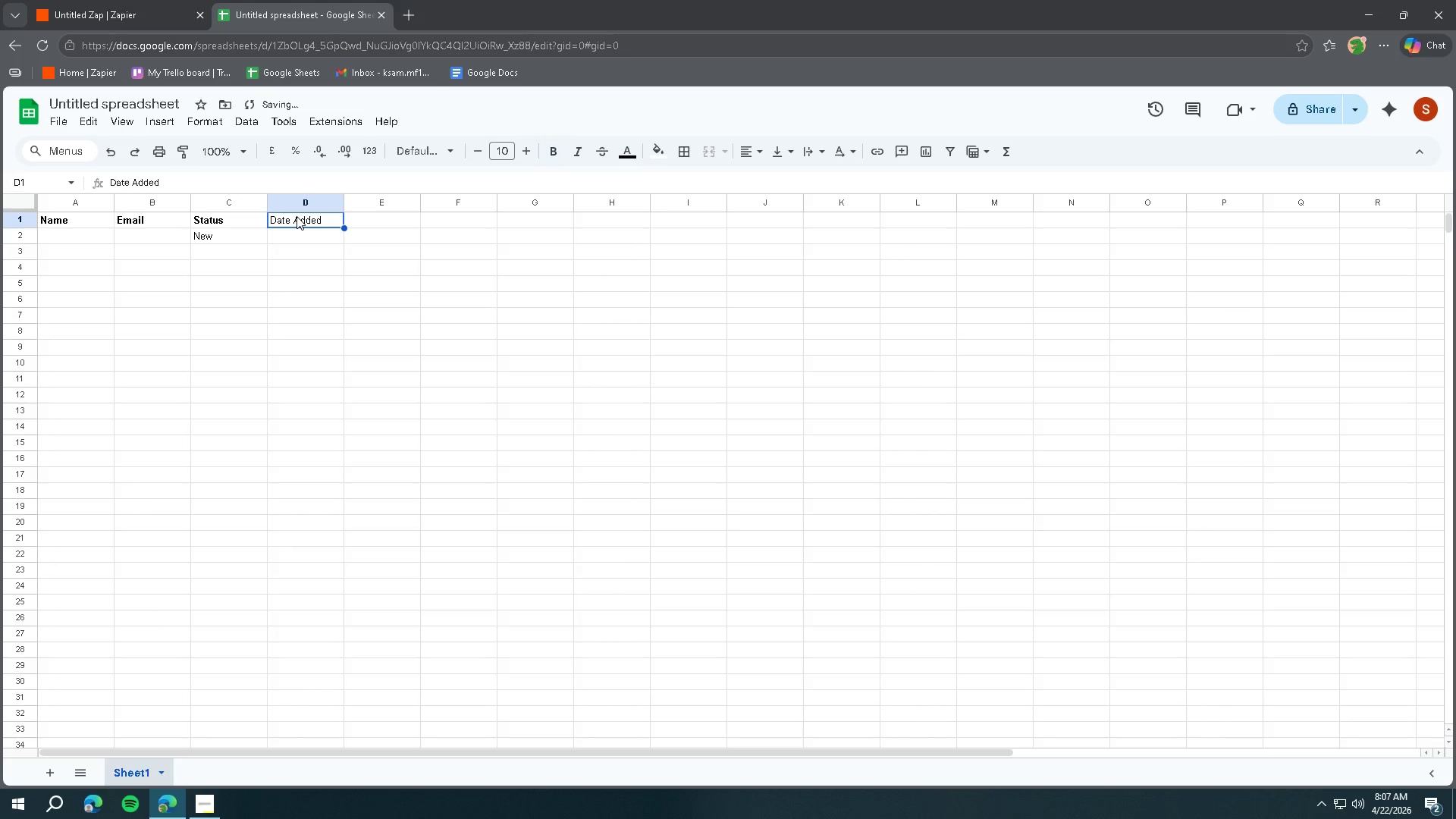 
key(Control+B)
 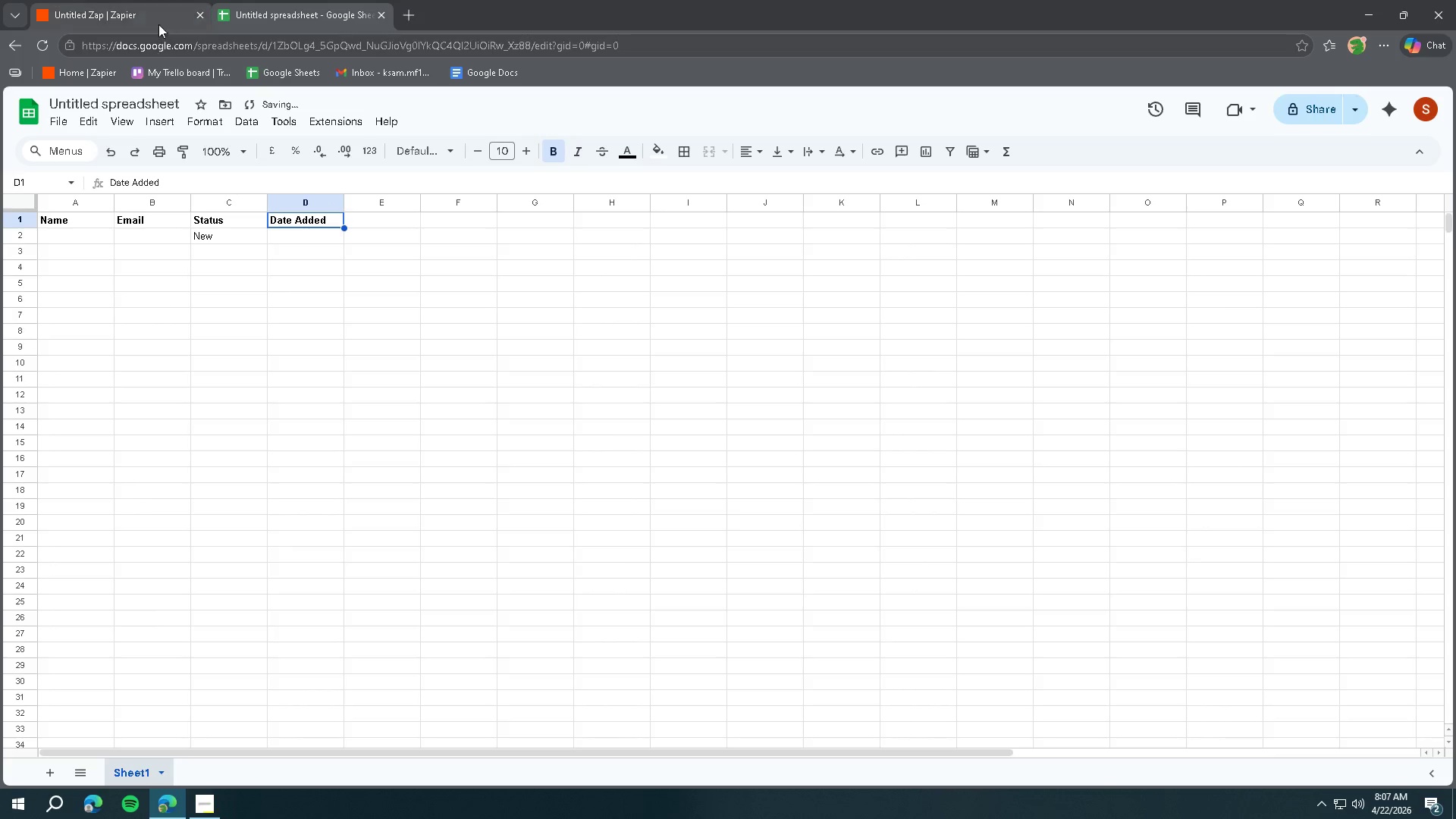 
left_click([151, 14])
 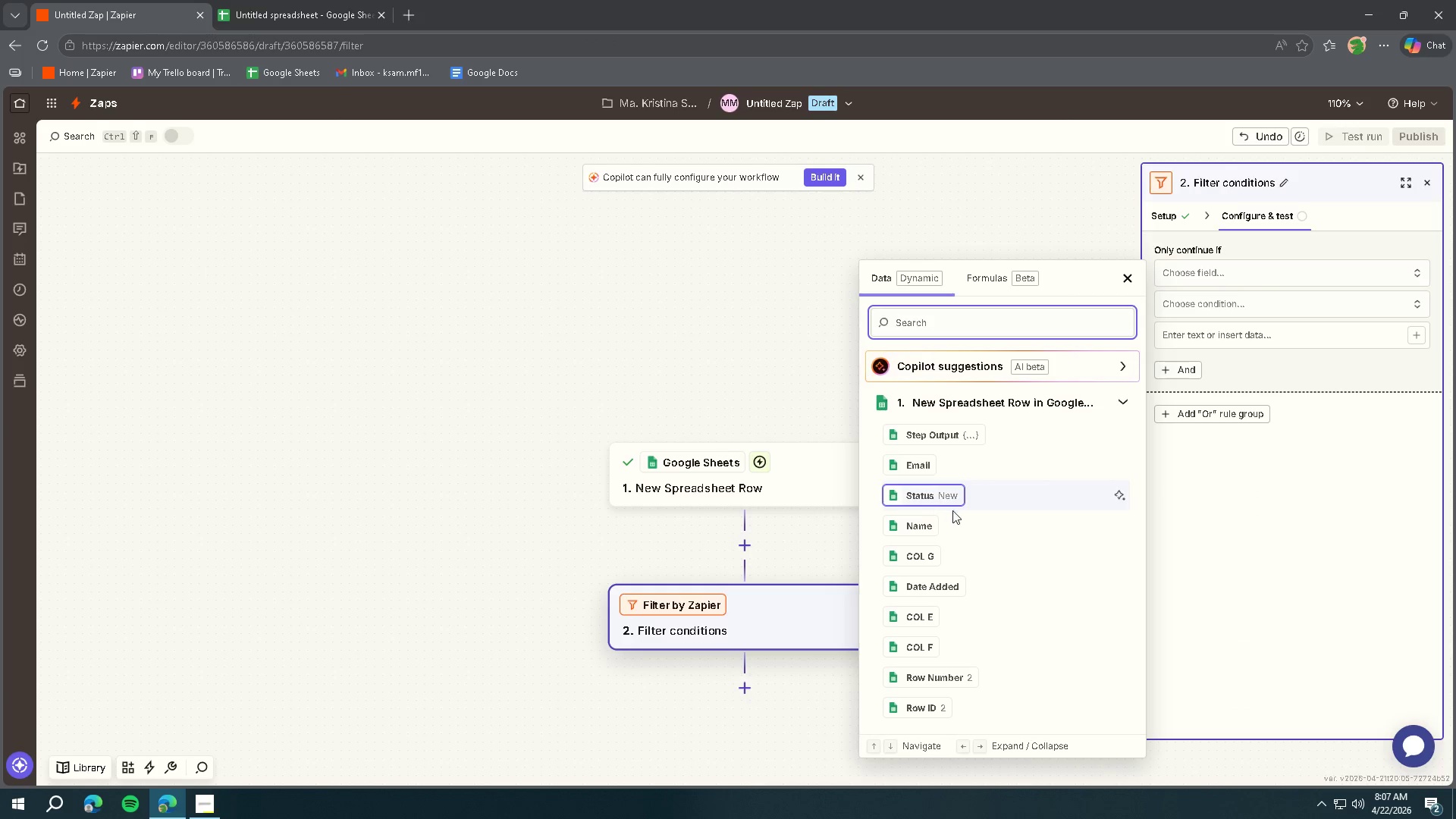 
left_click([930, 489])
 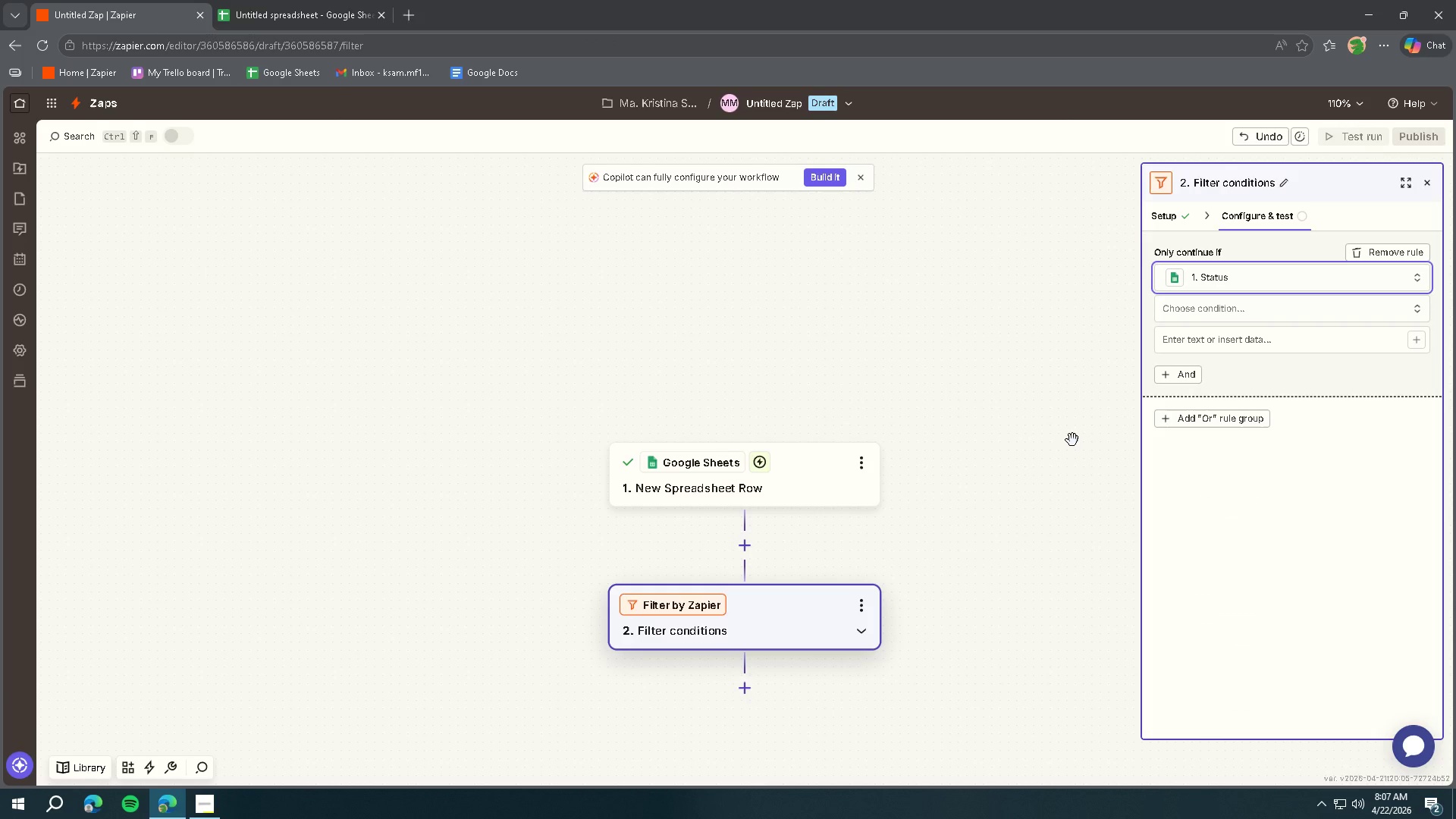 
wait(5.19)
 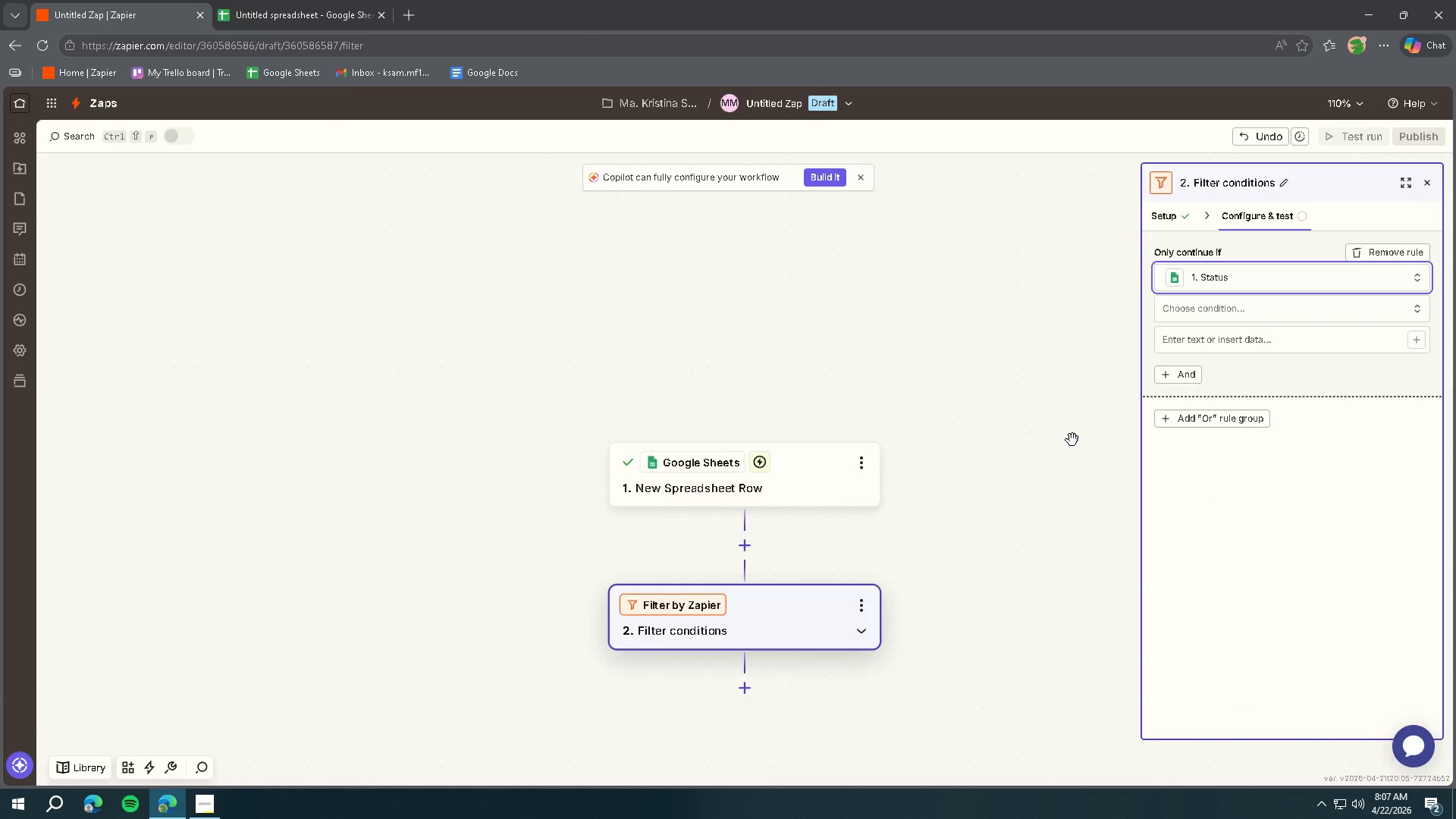 
left_click([1220, 312])
 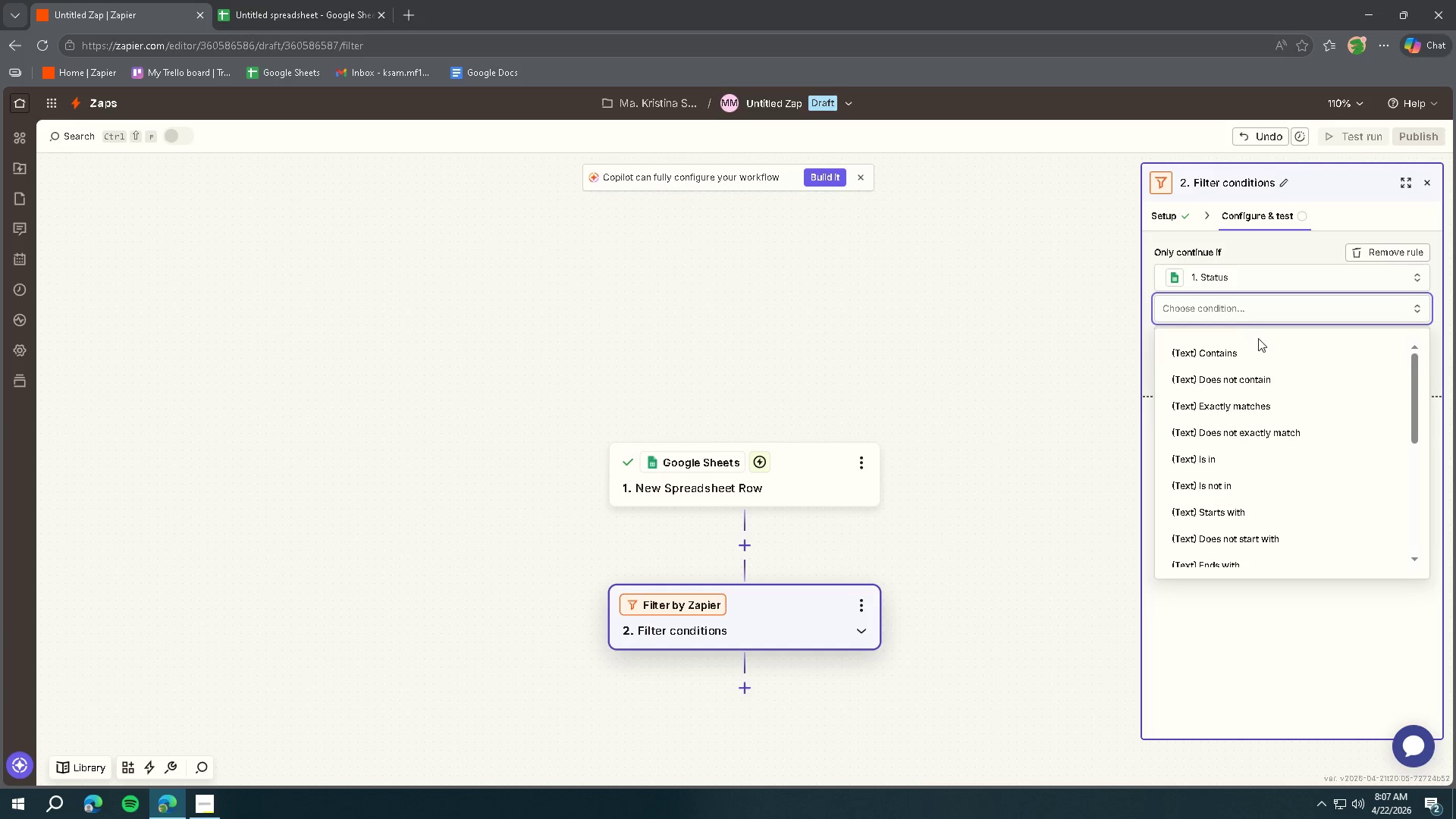 
left_click([1239, 403])
 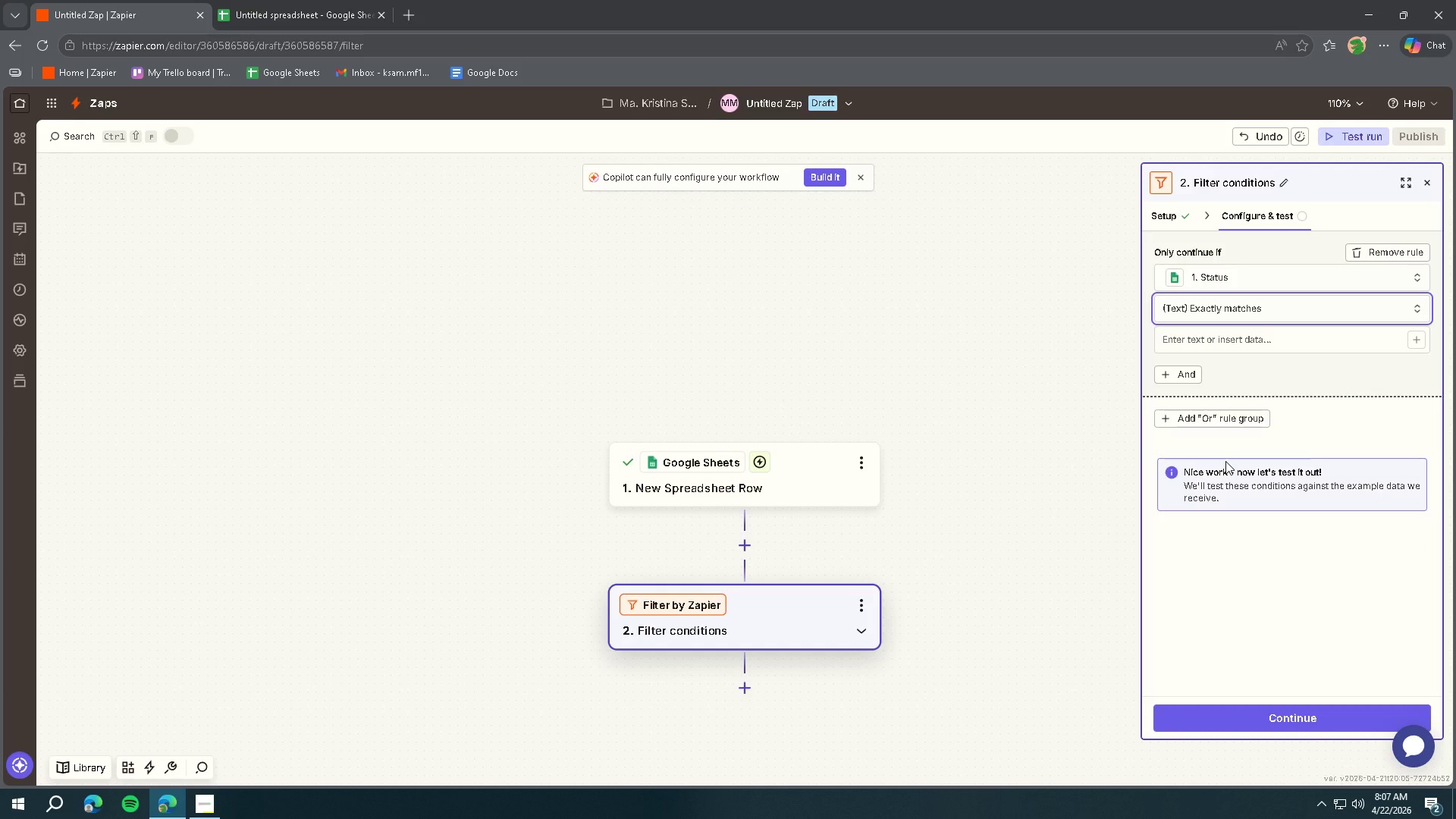 
wait(5.17)
 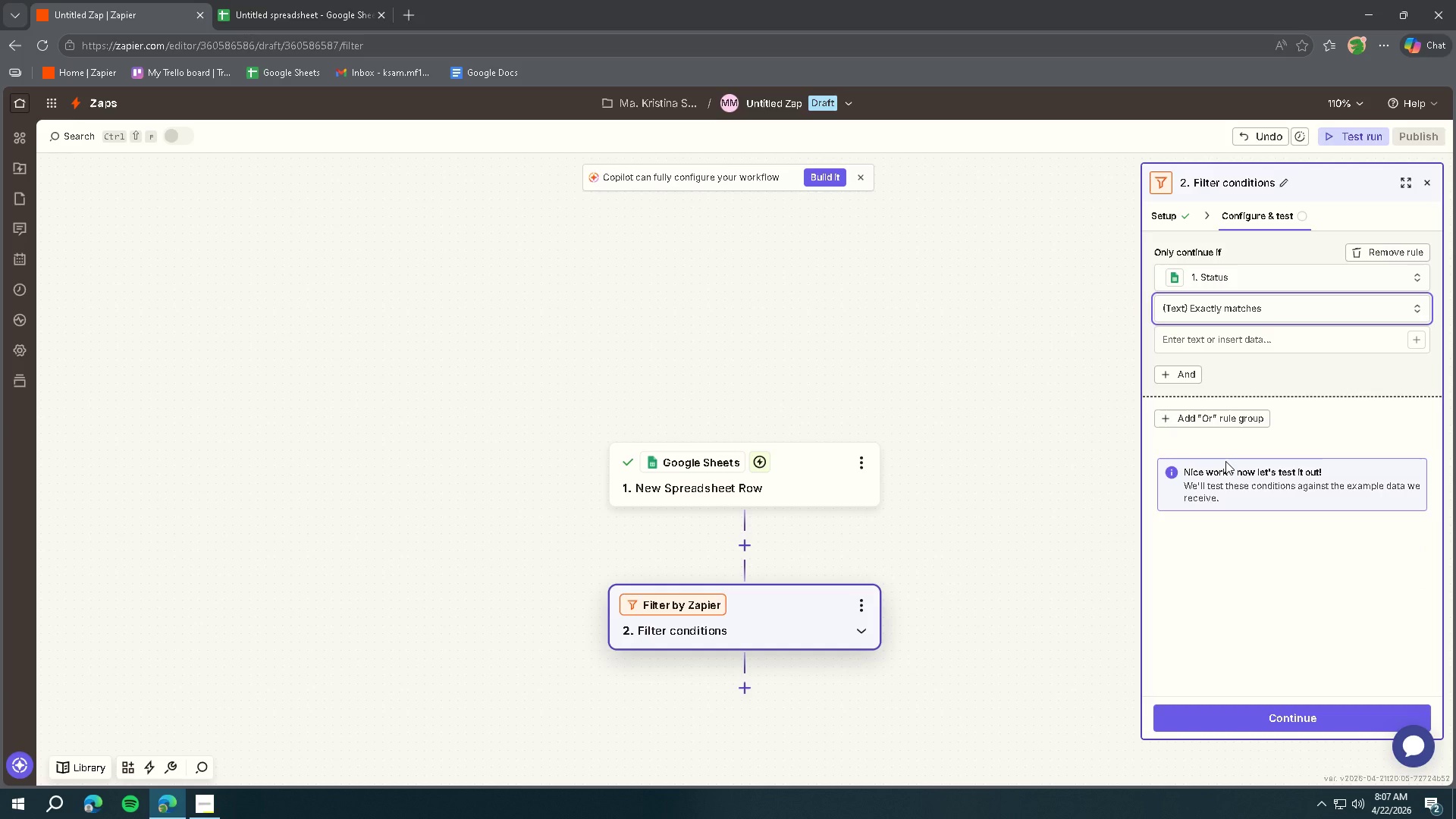 
left_click([1267, 330])
 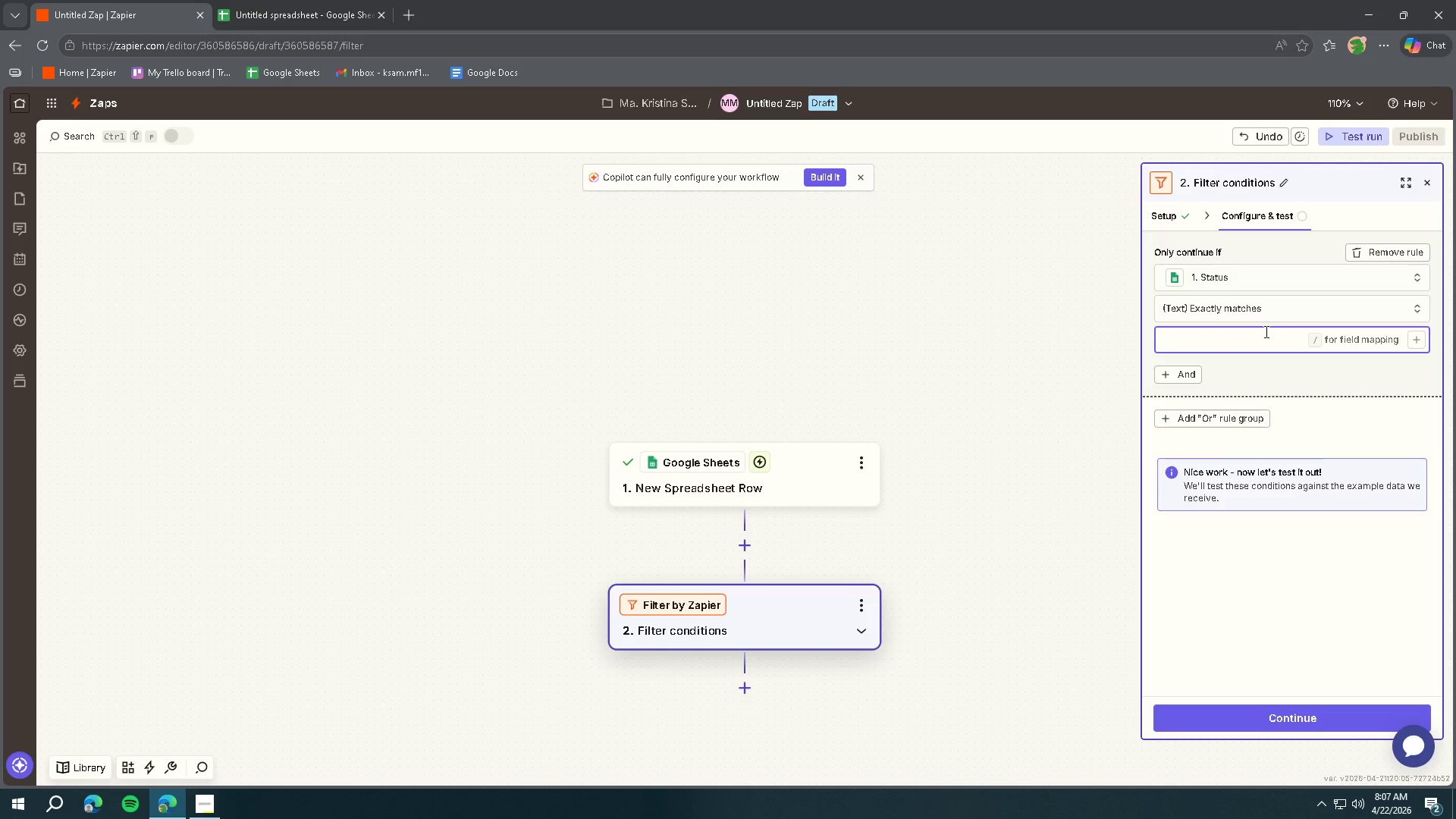 
key(Shift+ShiftLeft)
 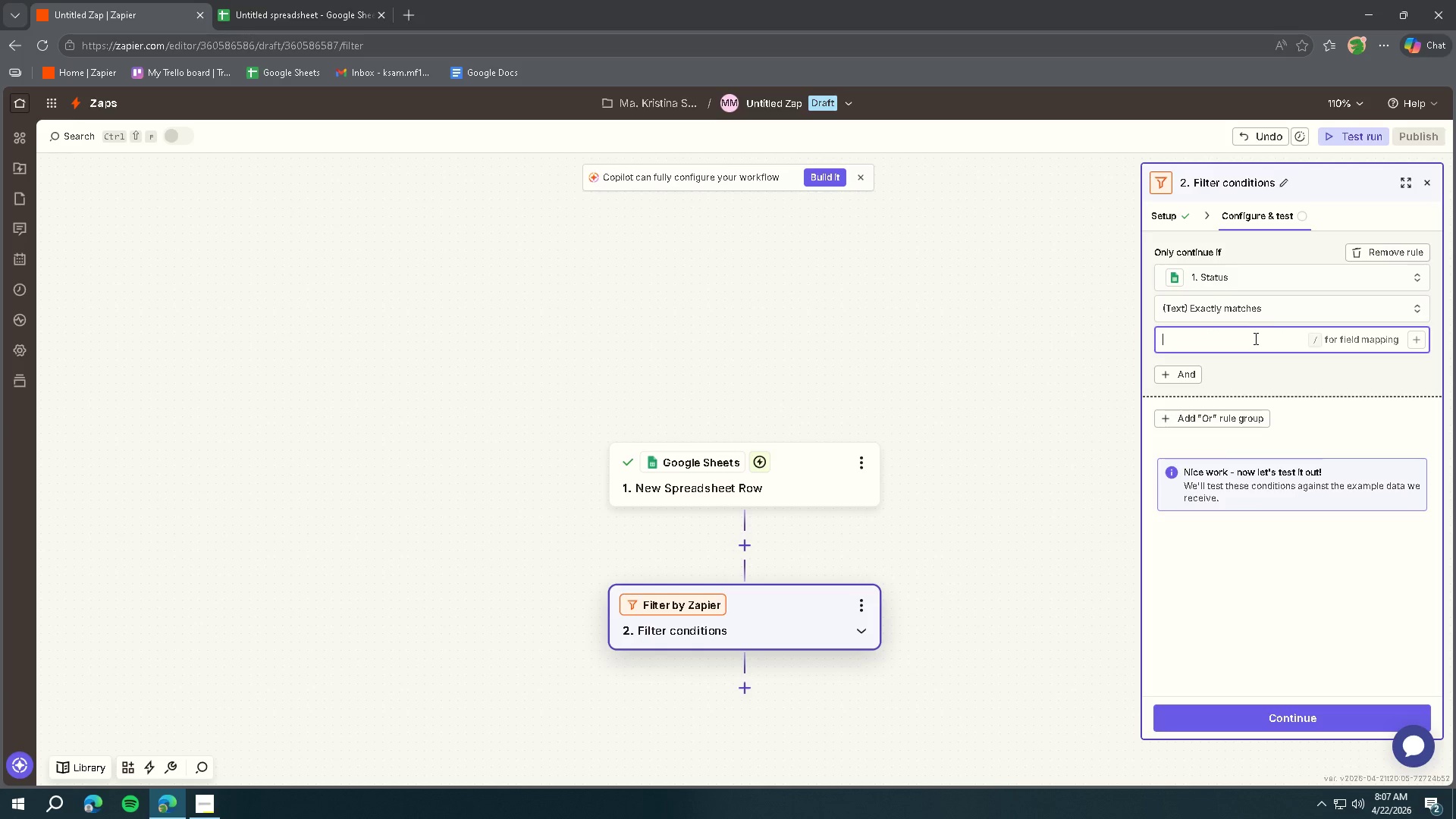 
type(New)
 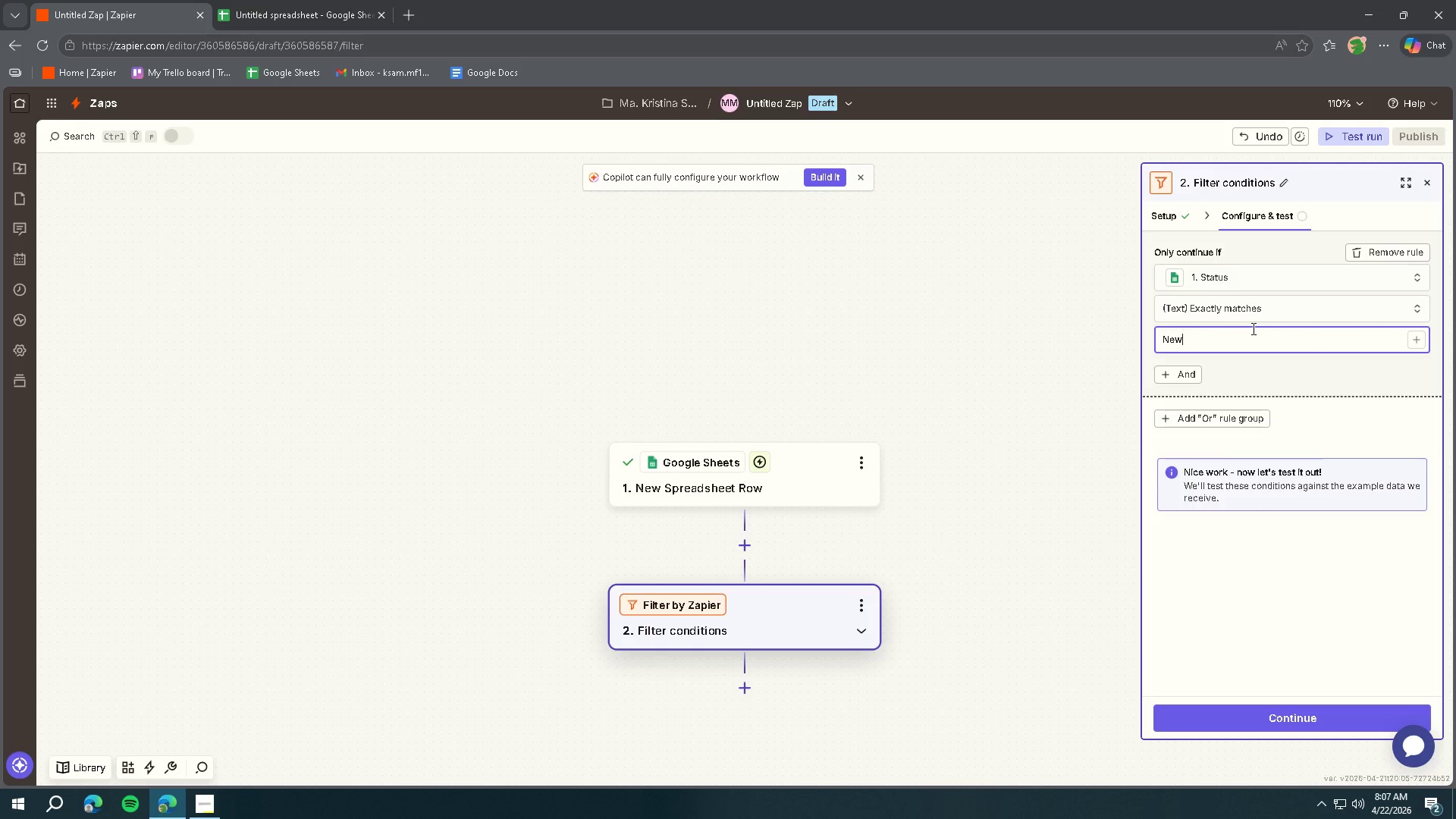 
wait(7.53)
 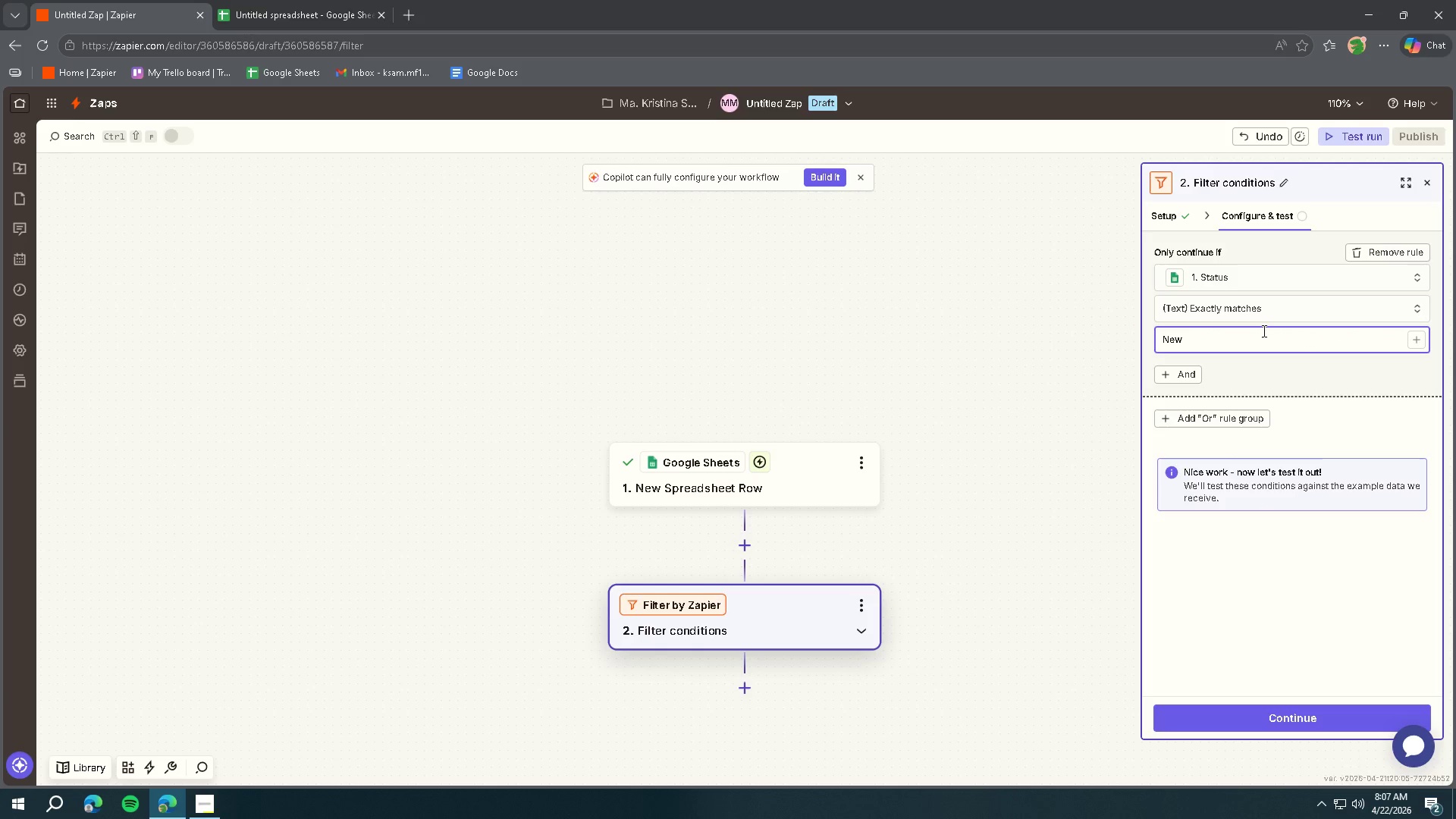 
left_click([1241, 714])
 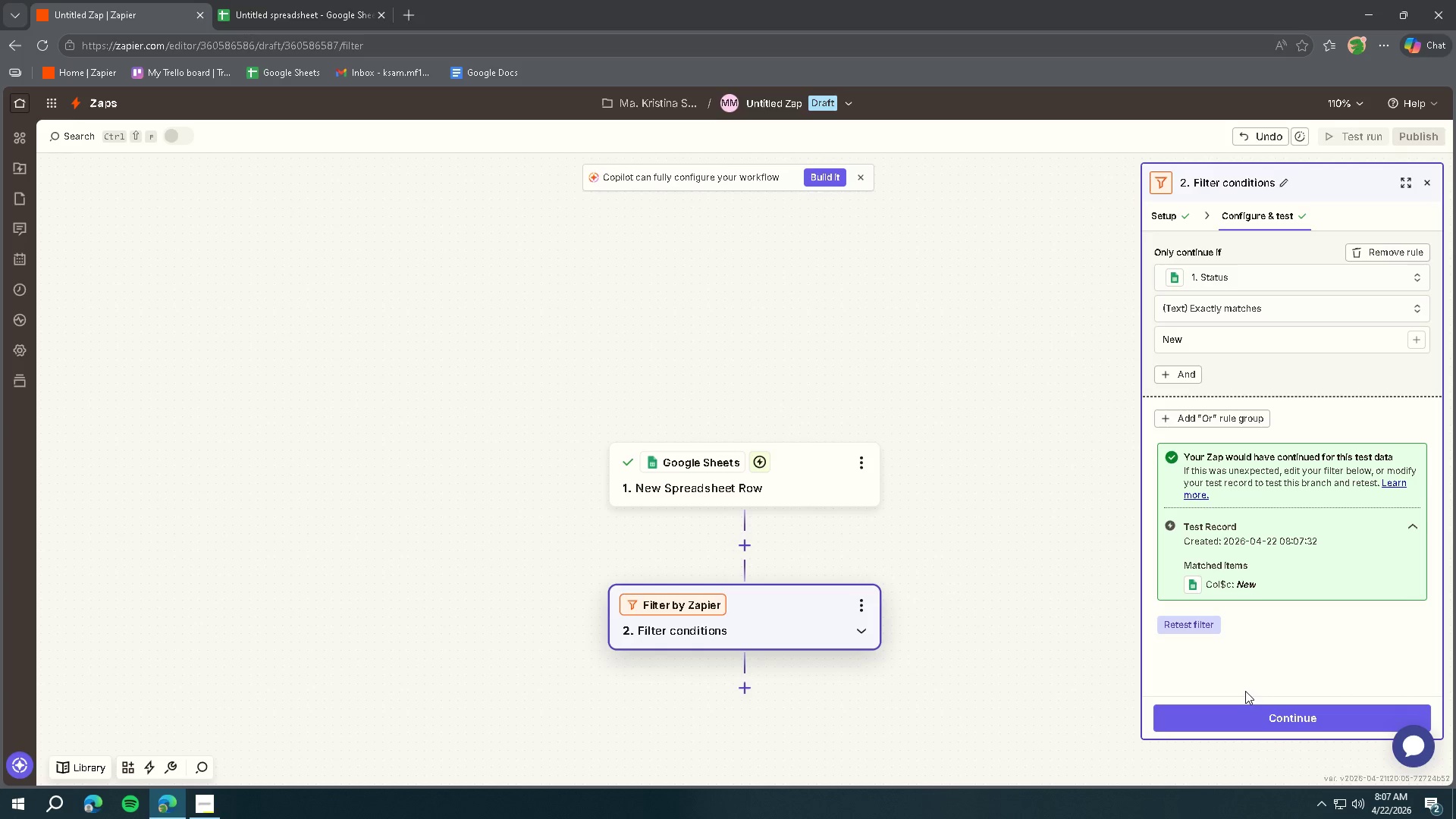 
left_click([1246, 720])
 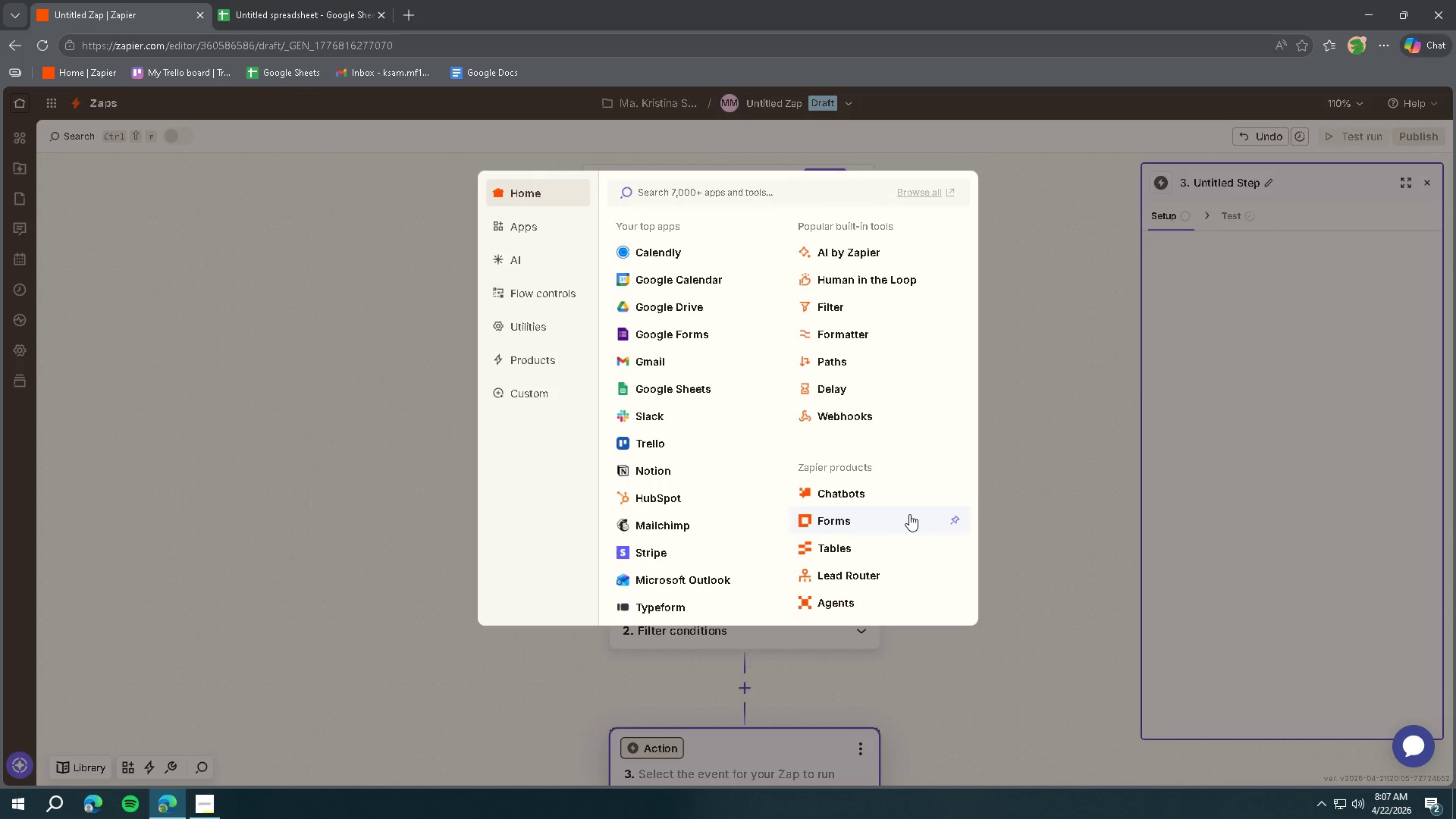 
wait(12.16)
 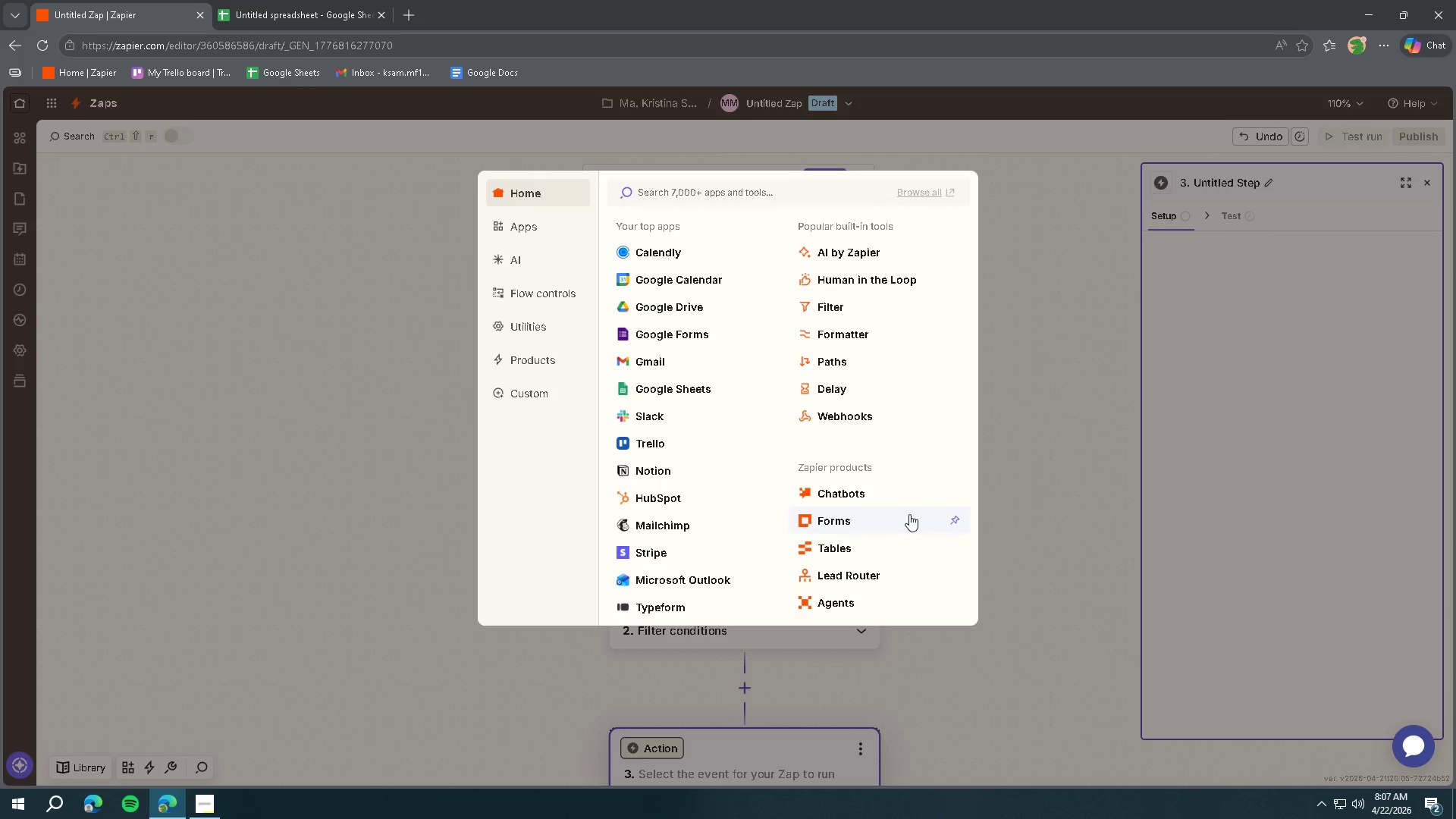 
left_click([663, 369])
 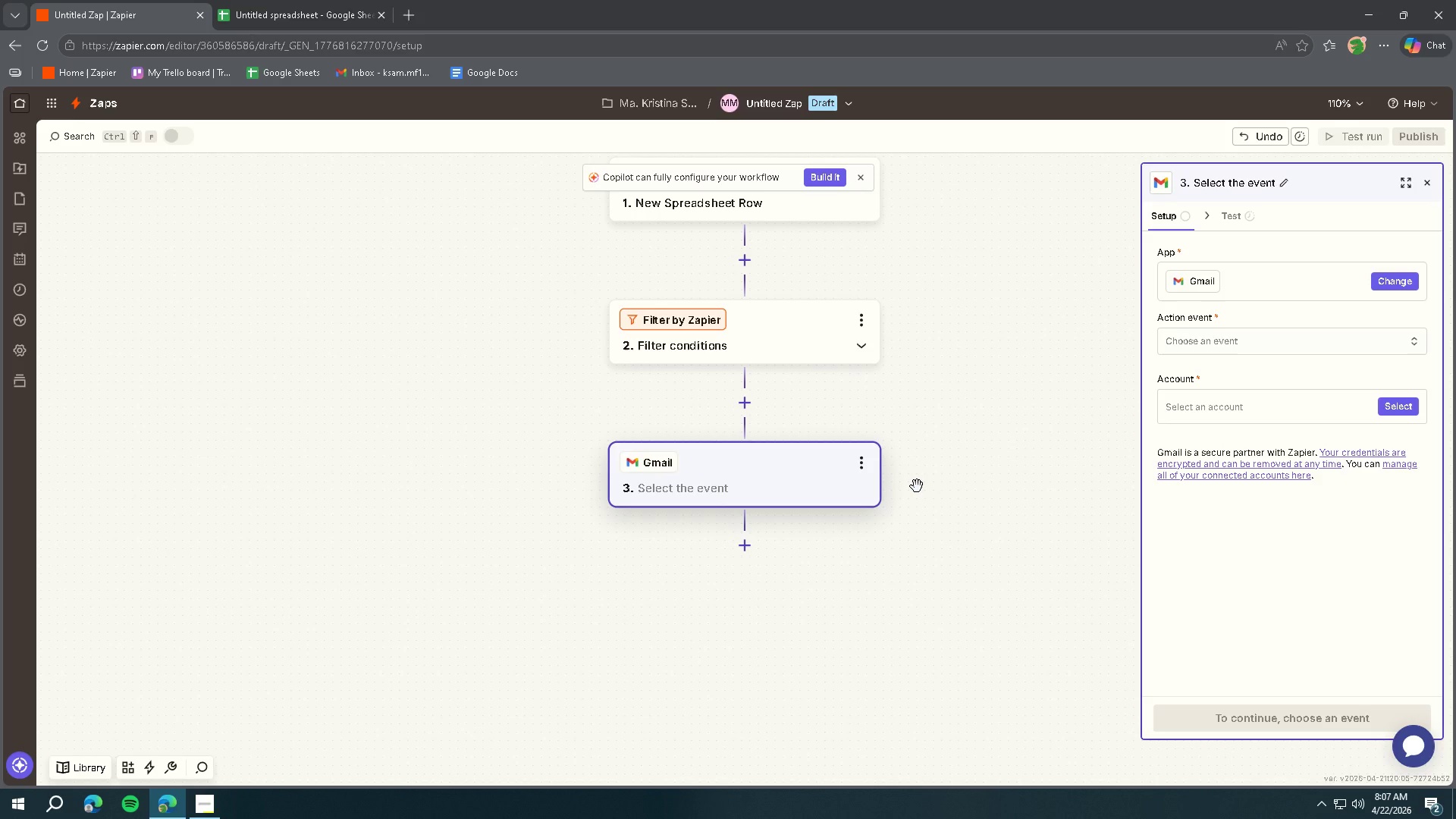 
wait(8.91)
 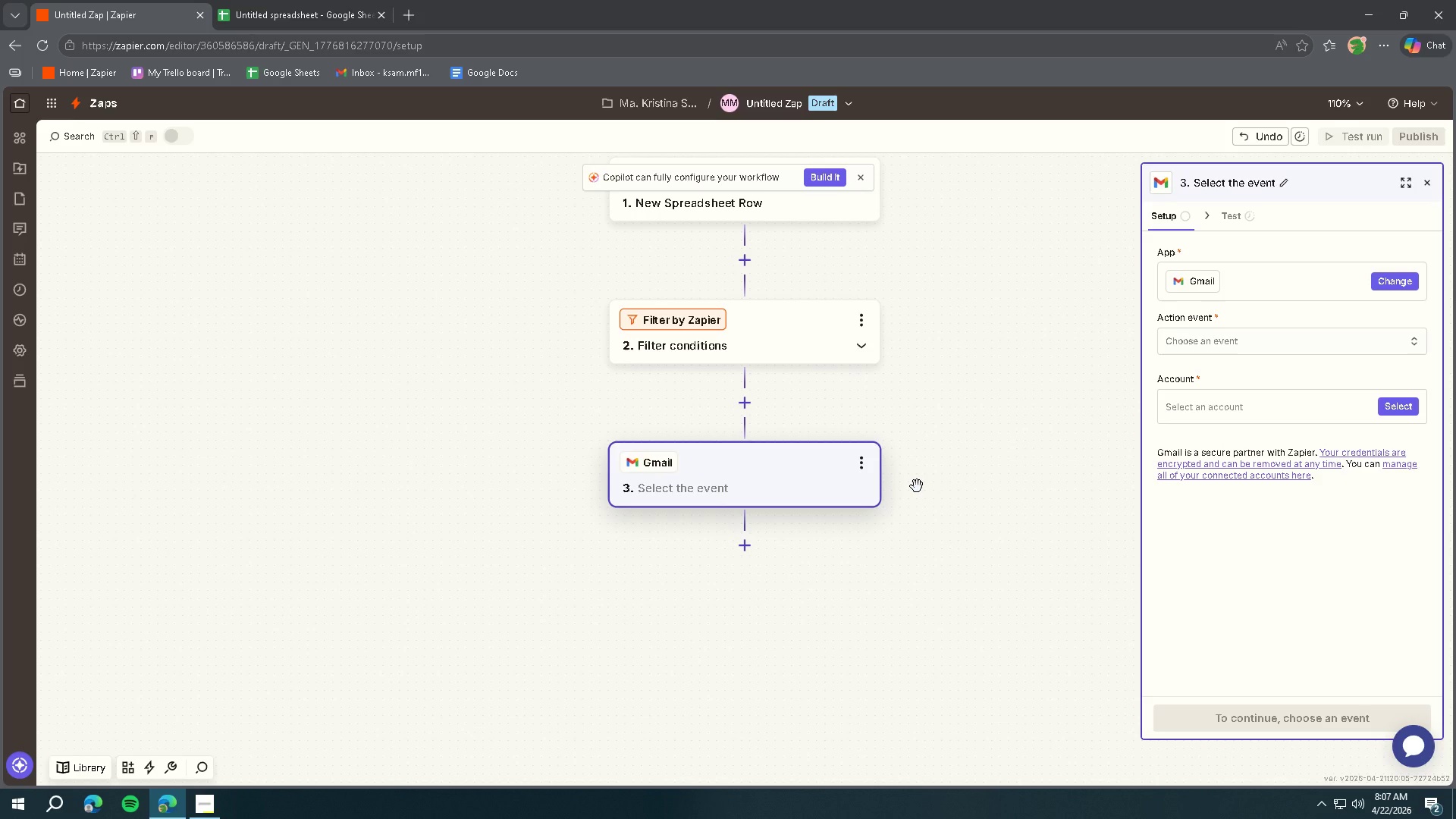 
left_click([204, 806])